 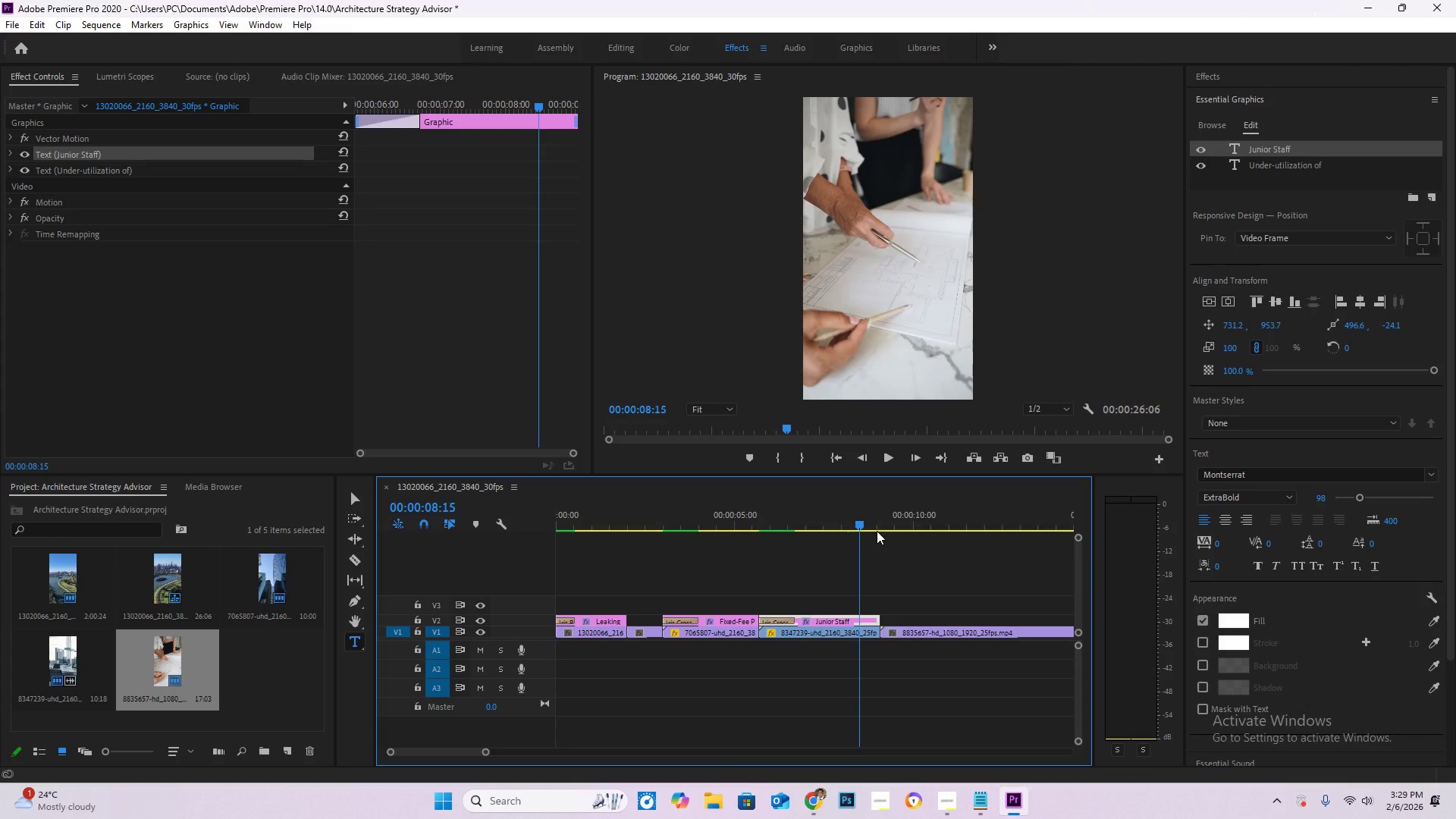 
hold_key(key=AltLeft, duration=1.5)
scroll: coordinate [887, 509], scroll_direction: down, amount: 12.0
 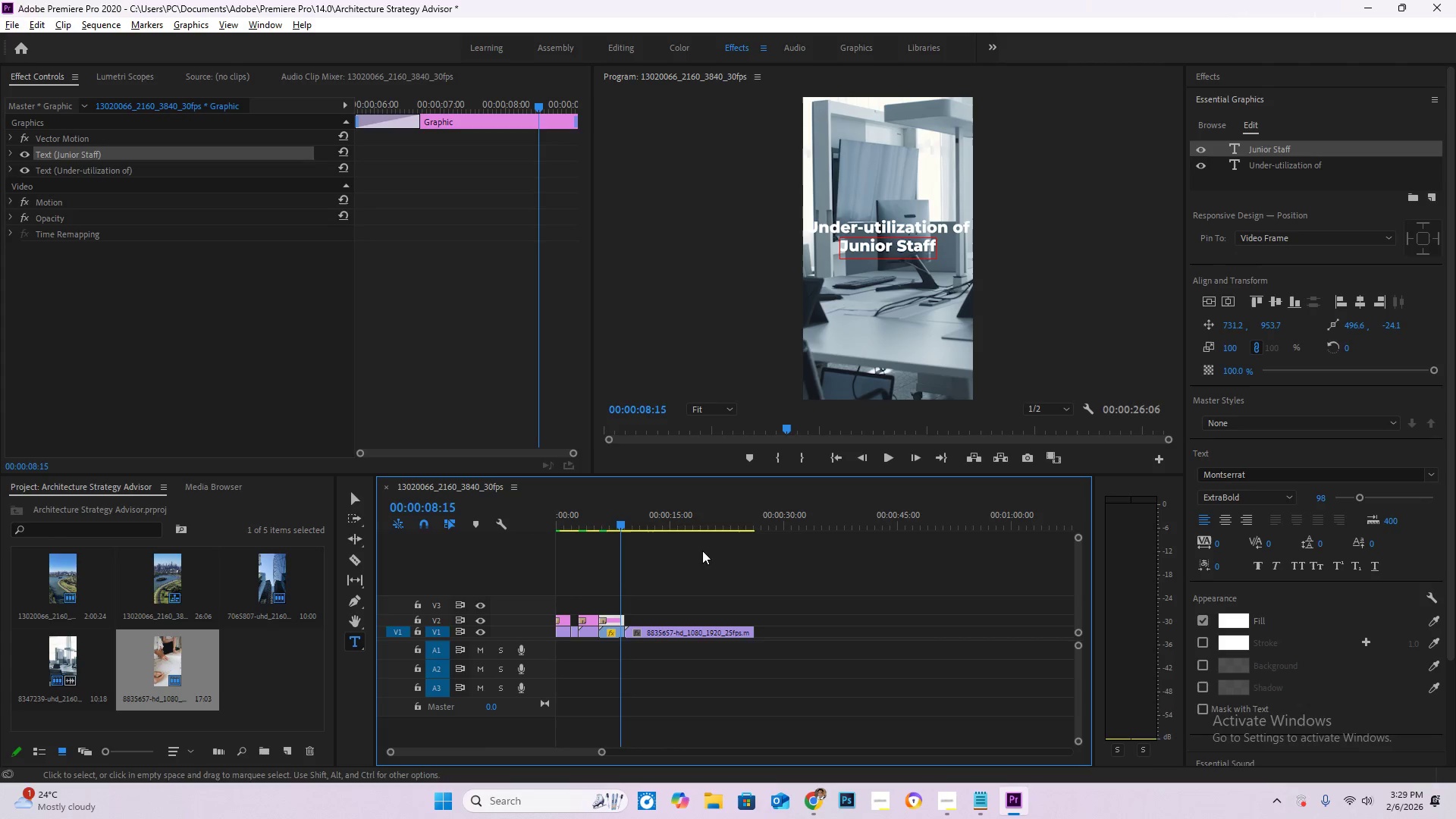 
hold_key(key=AltLeft, duration=0.59)
 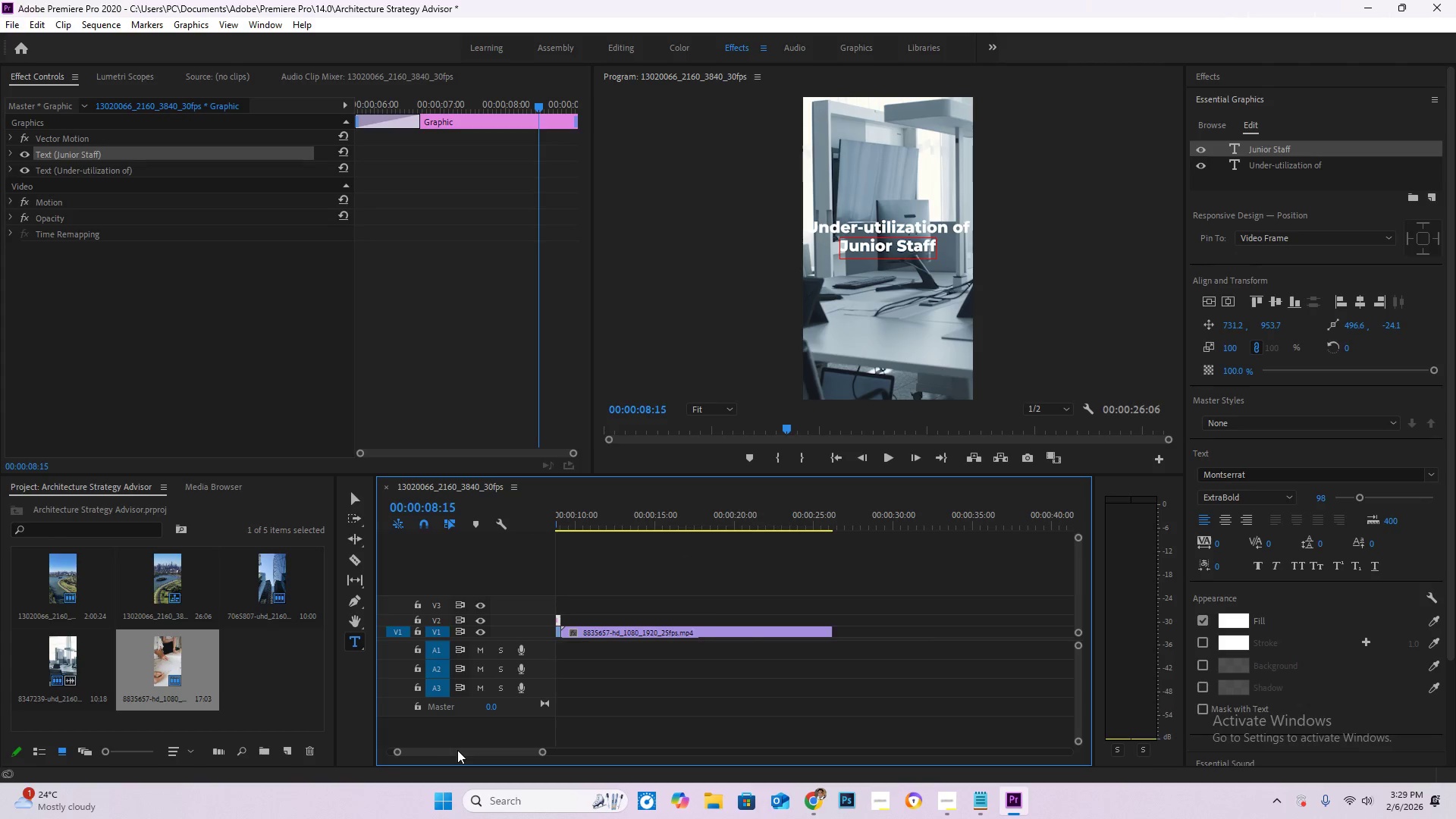 
hold_key(key=AltLeft, duration=19.69)
 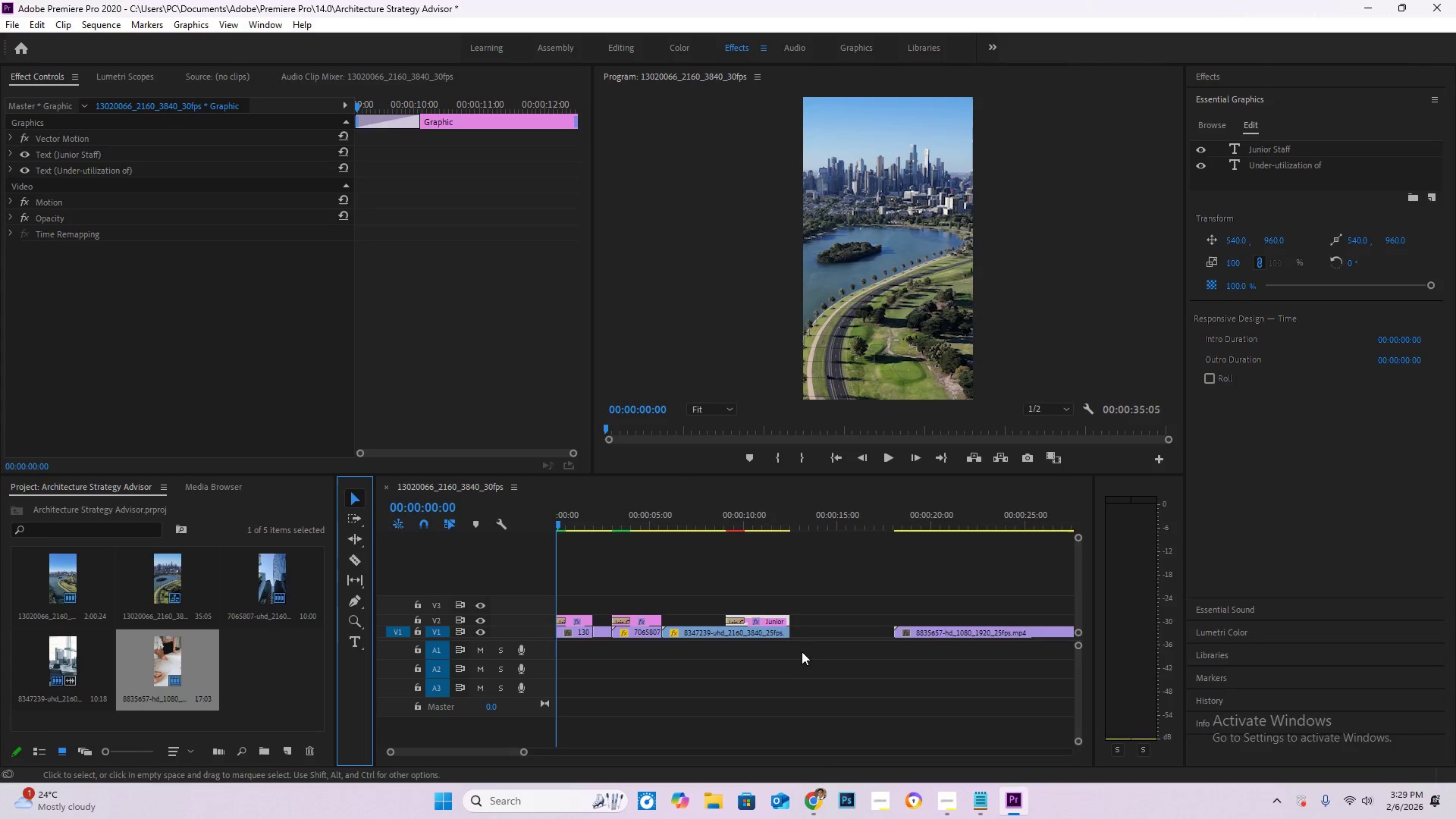 
scroll: coordinate [681, 550], scroll_direction: up, amount: 7.0
 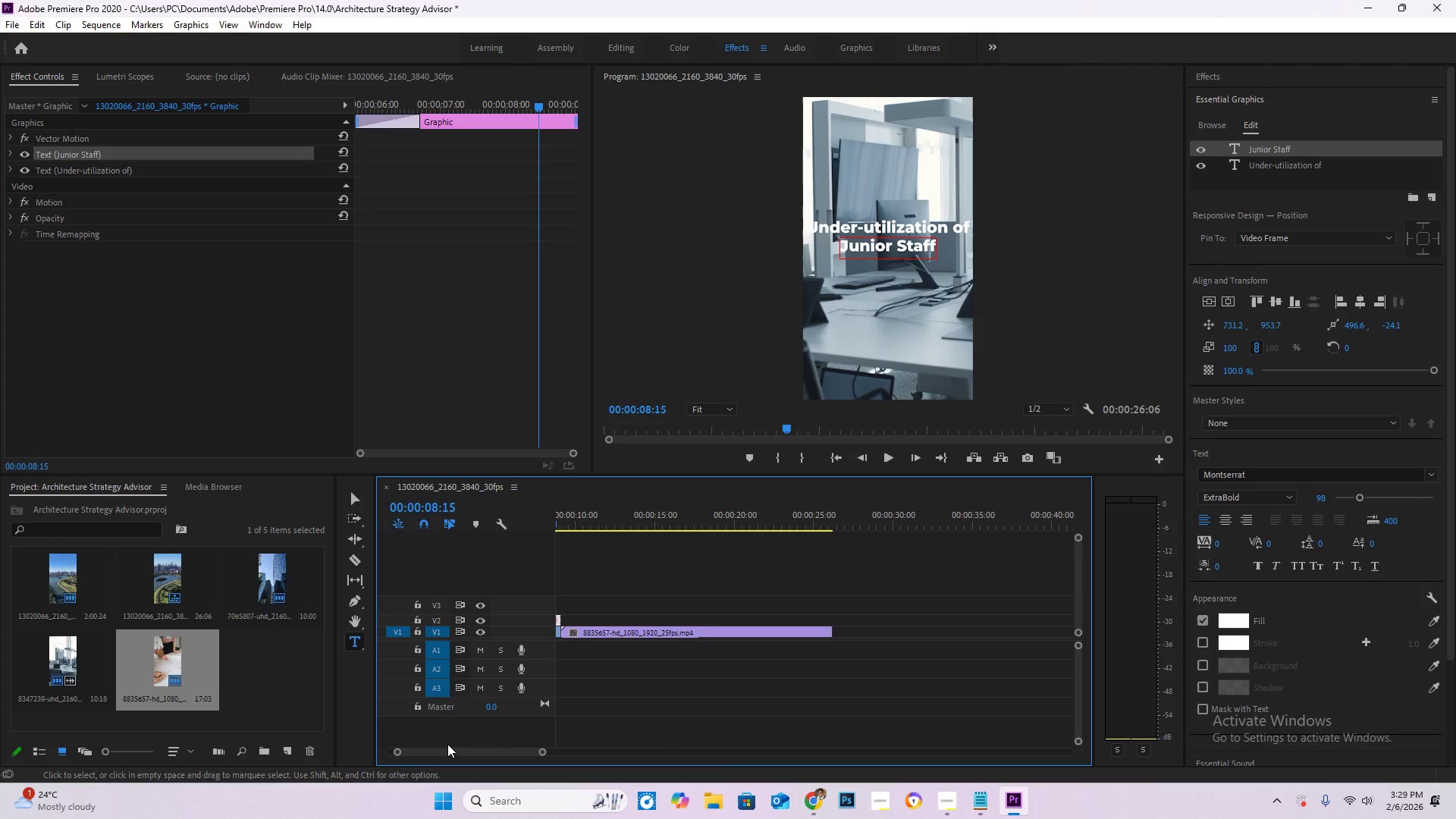 
left_click_drag(start_coordinate=[457, 750], to_coordinate=[338, 744])
 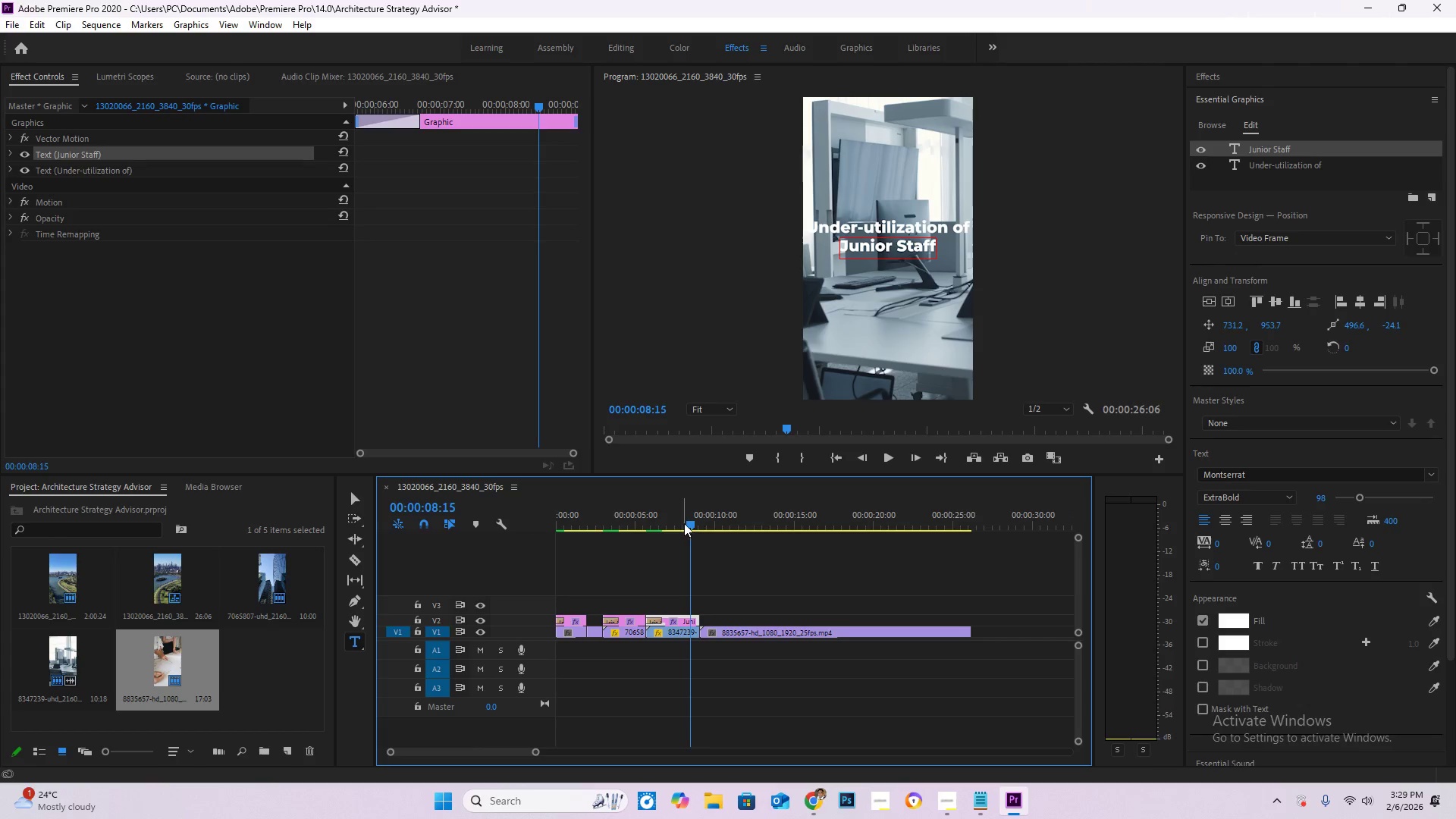 
left_click_drag(start_coordinate=[691, 522], to_coordinate=[620, 544])
 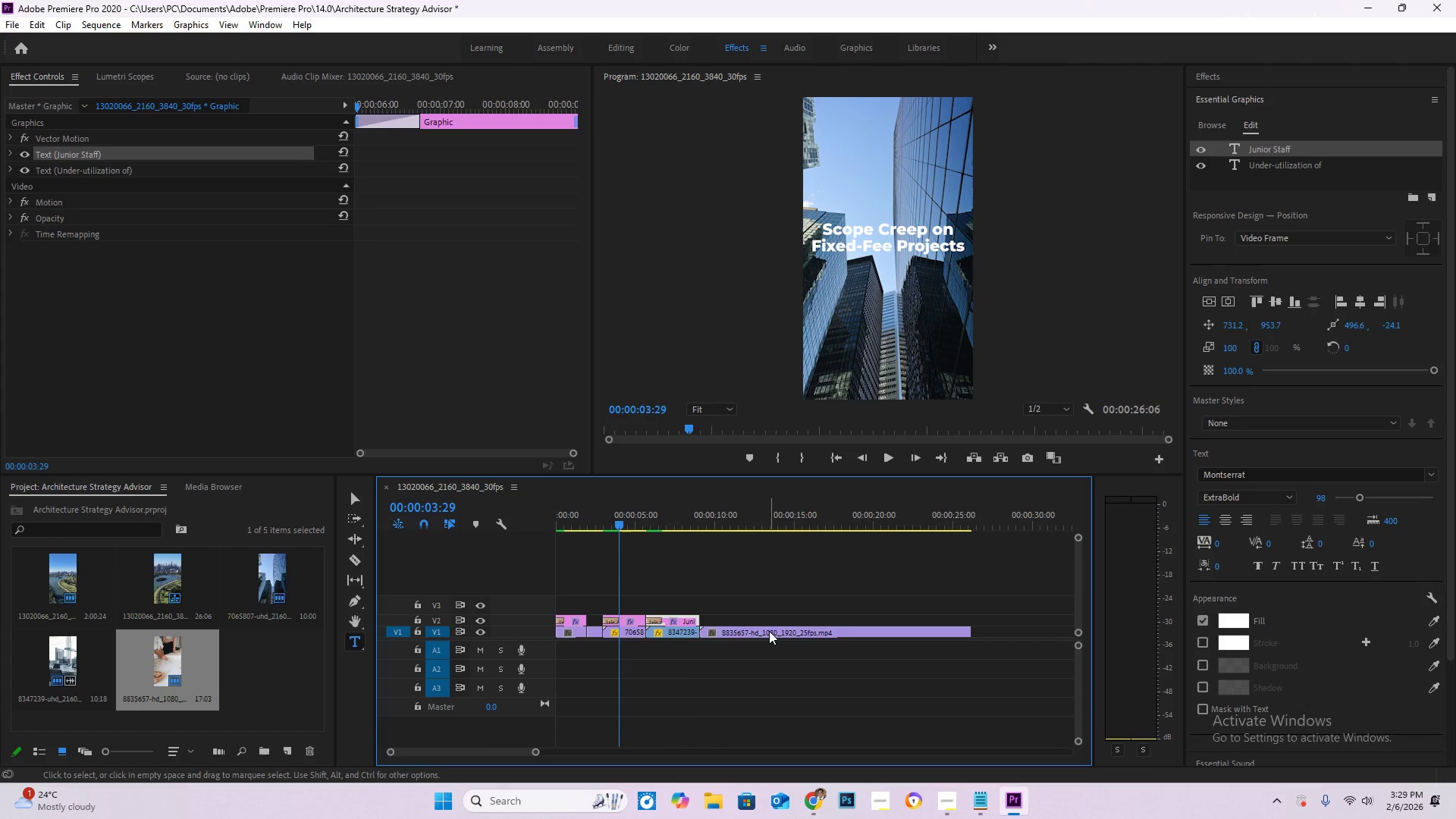 
left_click_drag(start_coordinate=[770, 630], to_coordinate=[912, 640])
 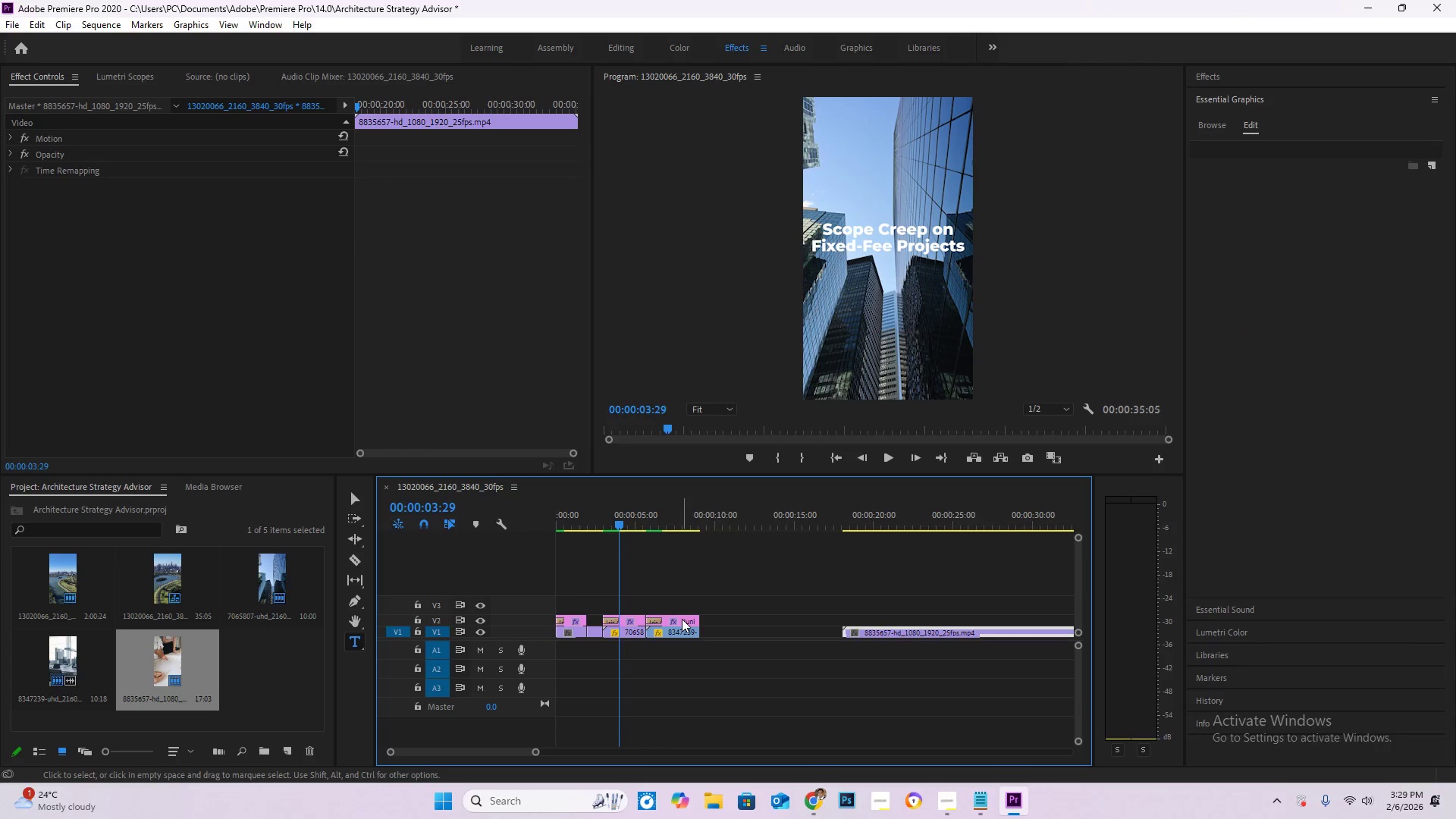 
left_click_drag(start_coordinate=[682, 619], to_coordinate=[729, 617])
 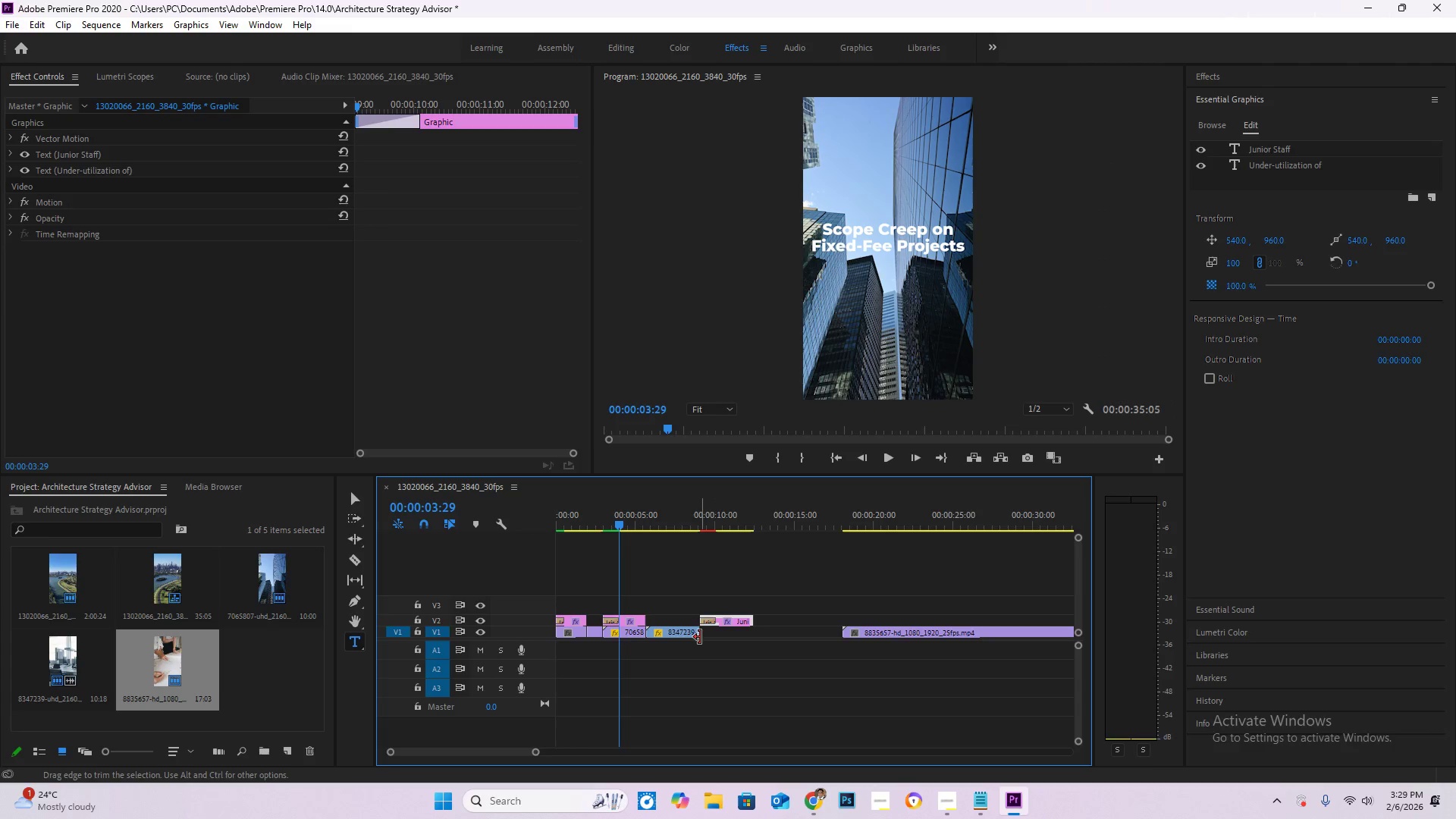 
left_click_drag(start_coordinate=[699, 636], to_coordinate=[755, 637])
 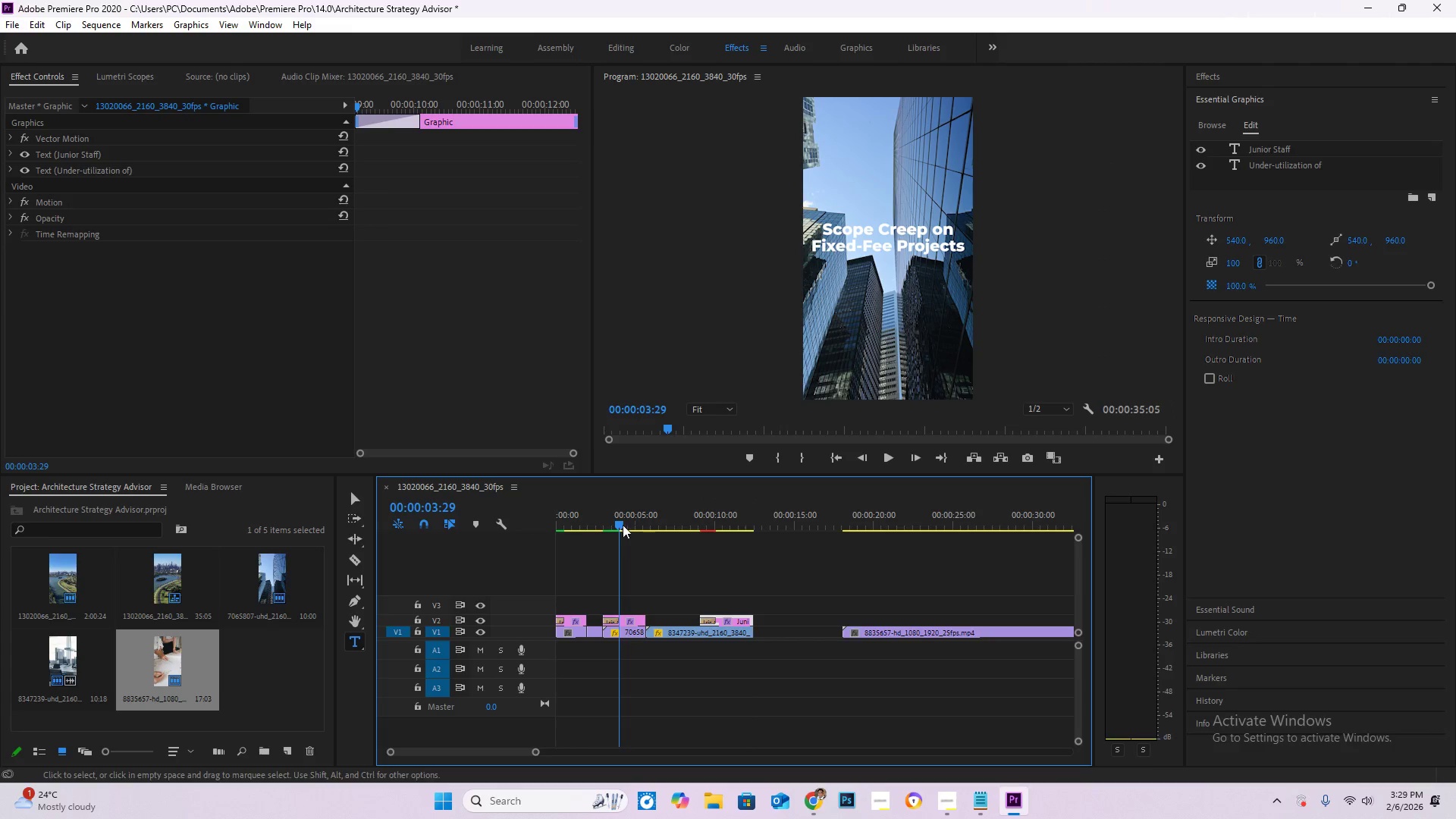 
left_click_drag(start_coordinate=[615, 524], to_coordinate=[540, 526])
 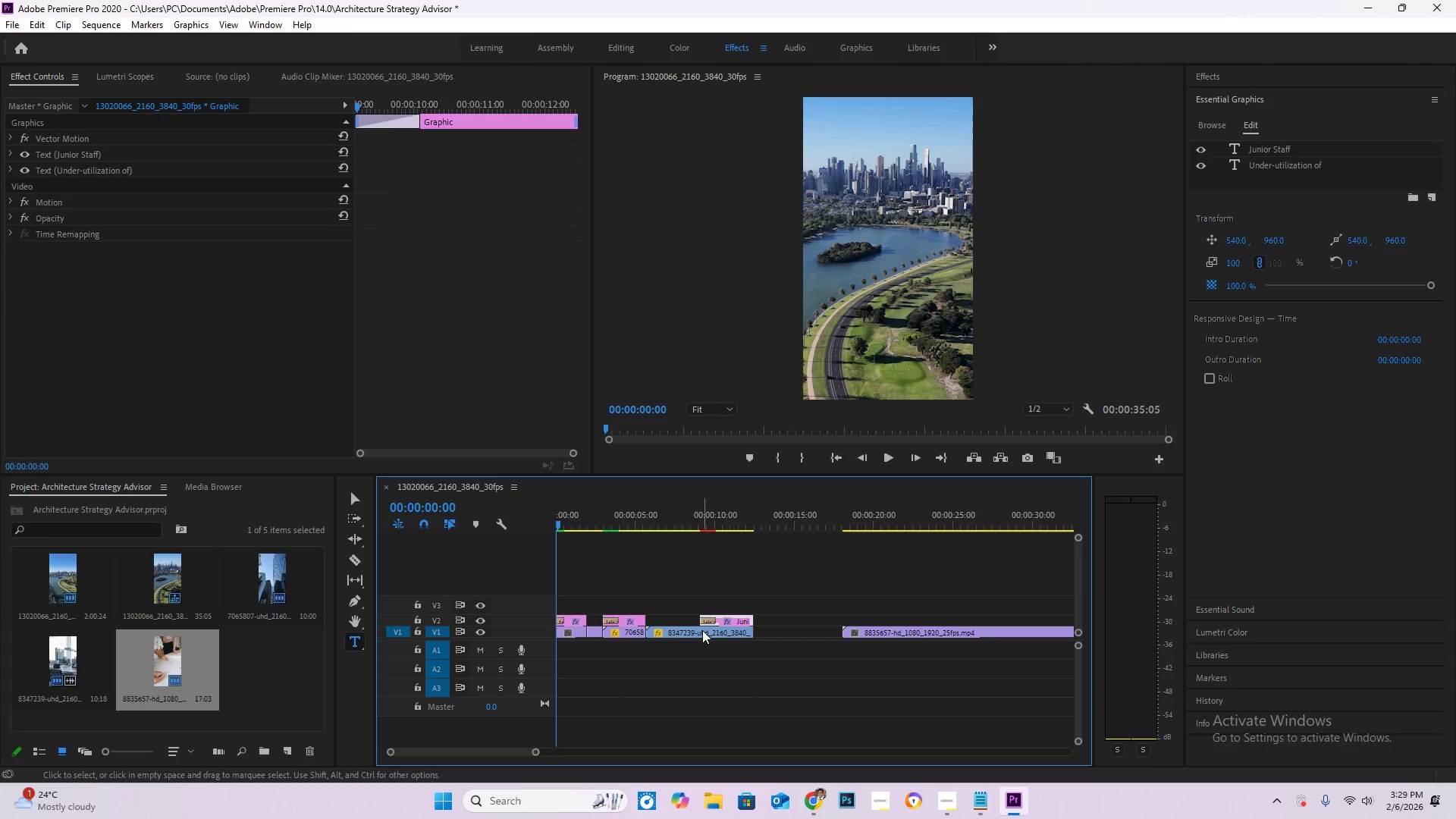 
left_click_drag(start_coordinate=[702, 630], to_coordinate=[720, 630])
 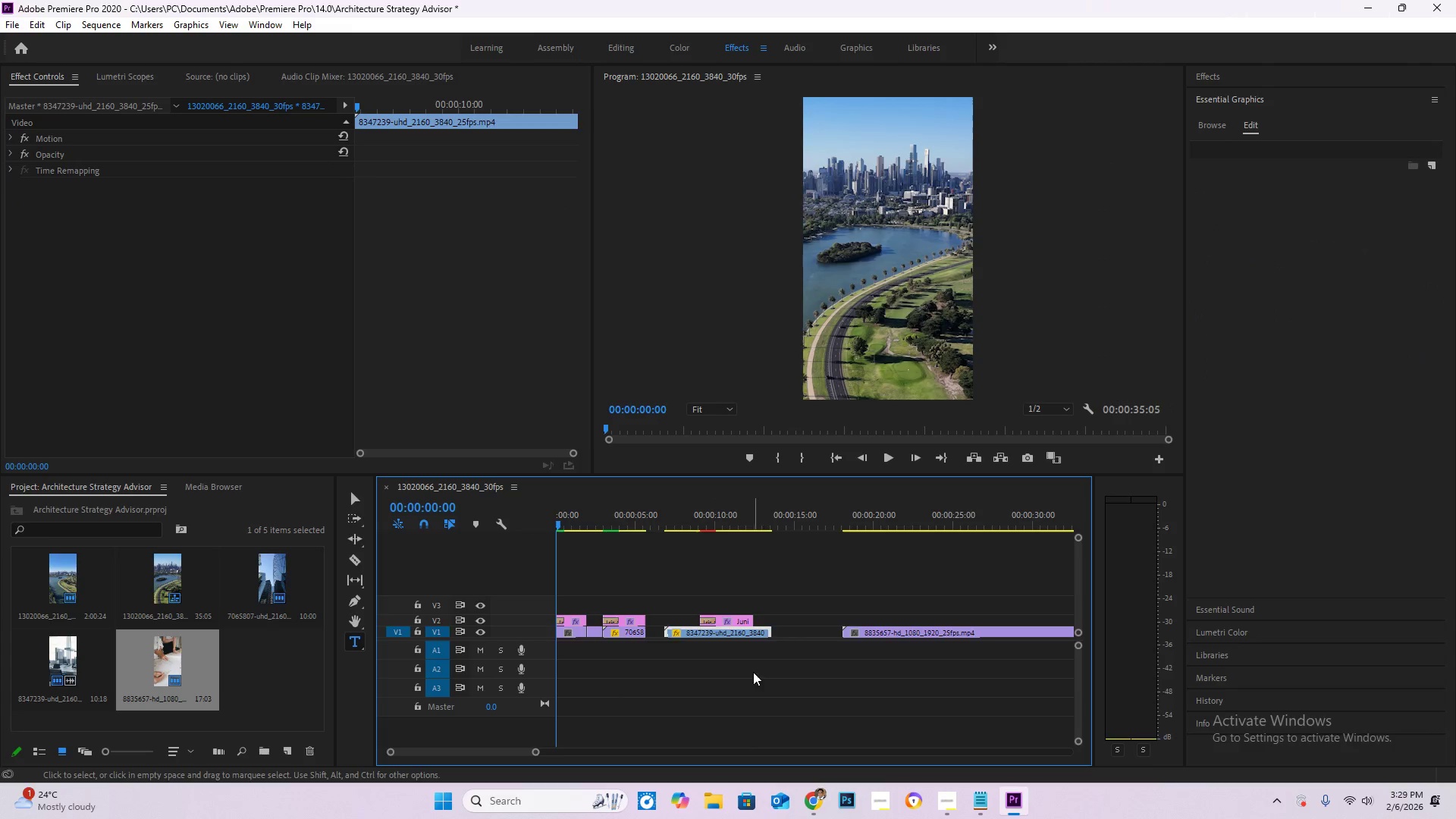 
left_click_drag(start_coordinate=[753, 672], to_coordinate=[714, 611])
 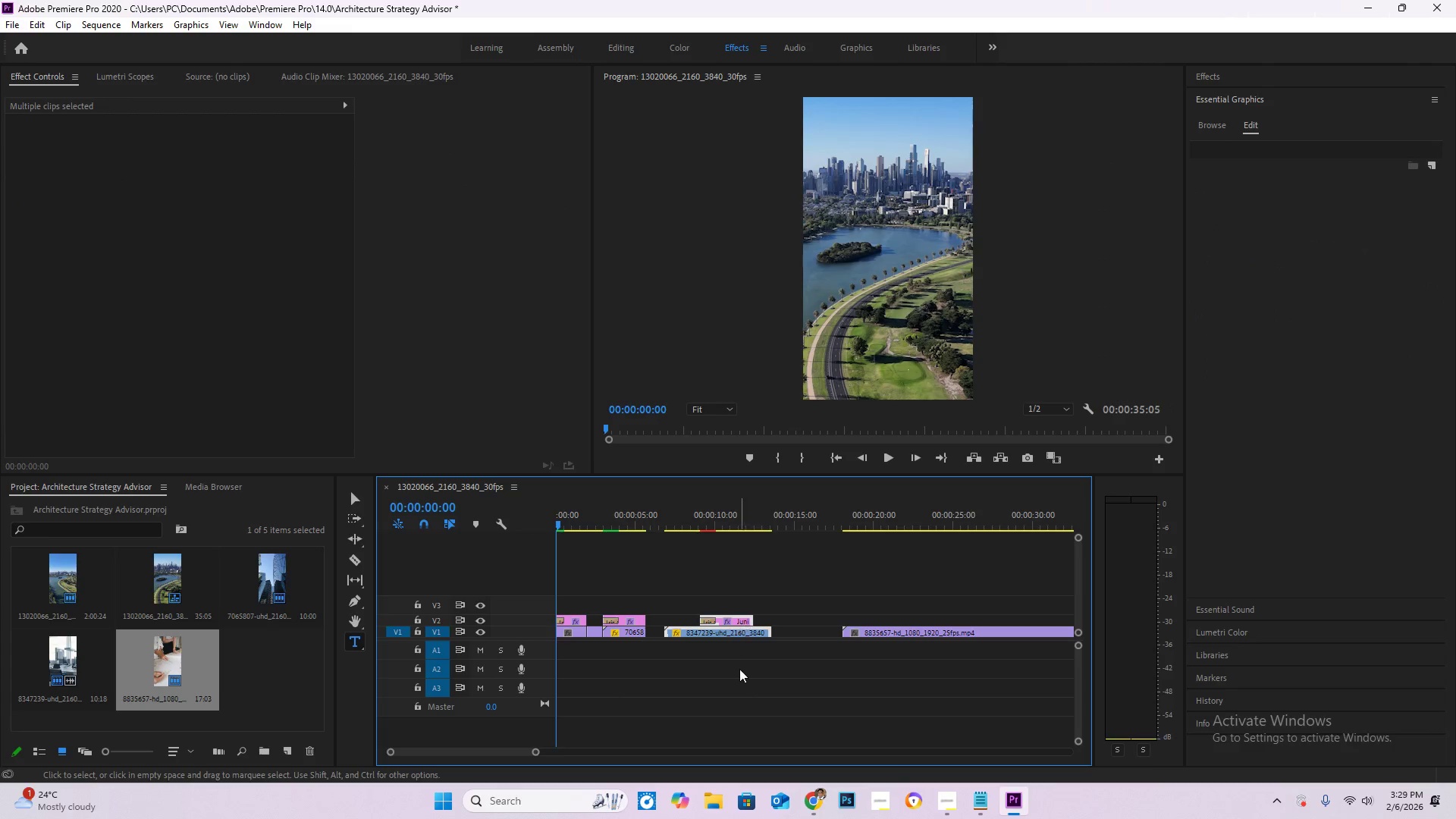 
key(Control+ControlLeft)
 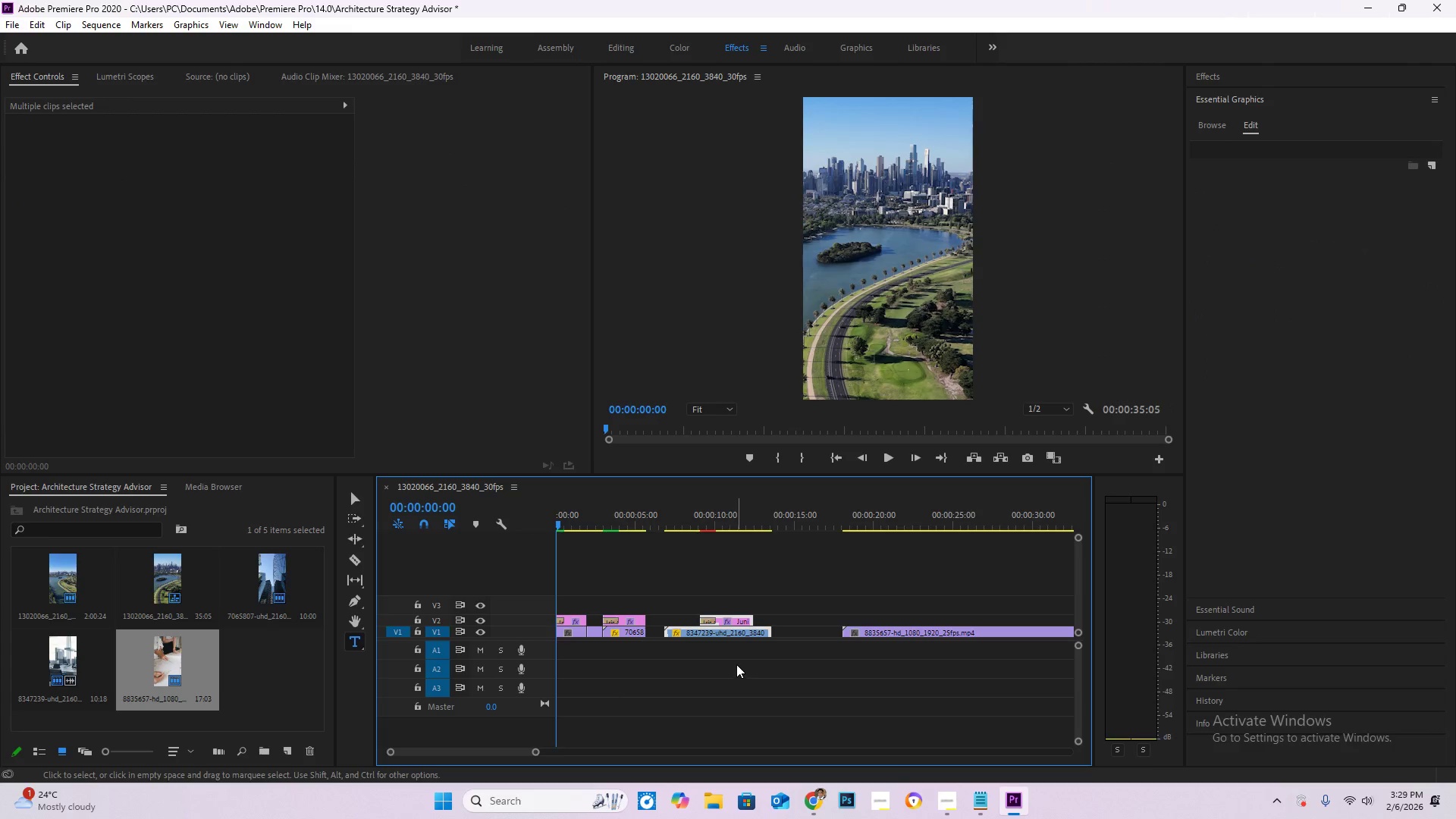 
key(Z)
 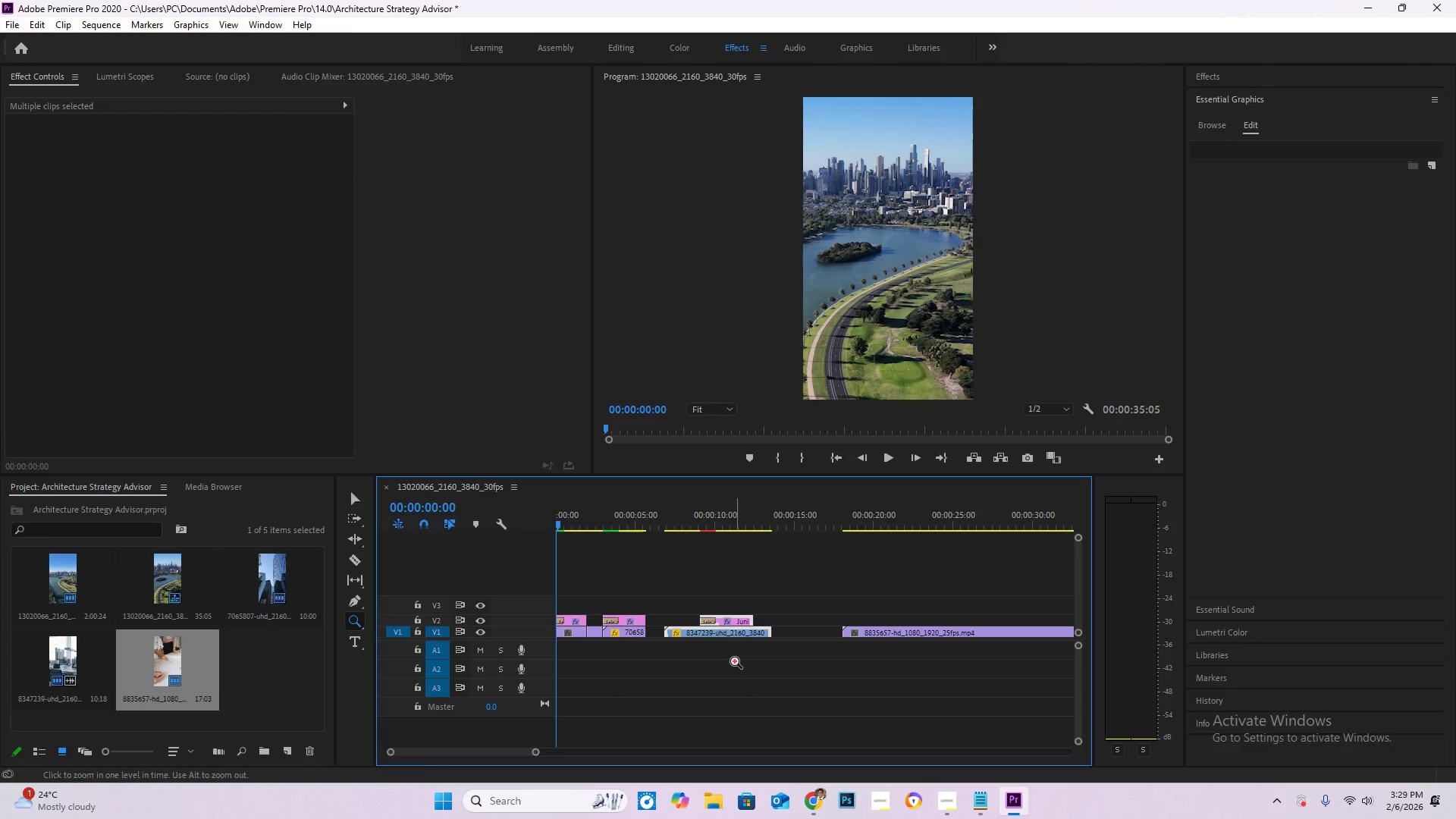 
key(Control+ControlLeft)
 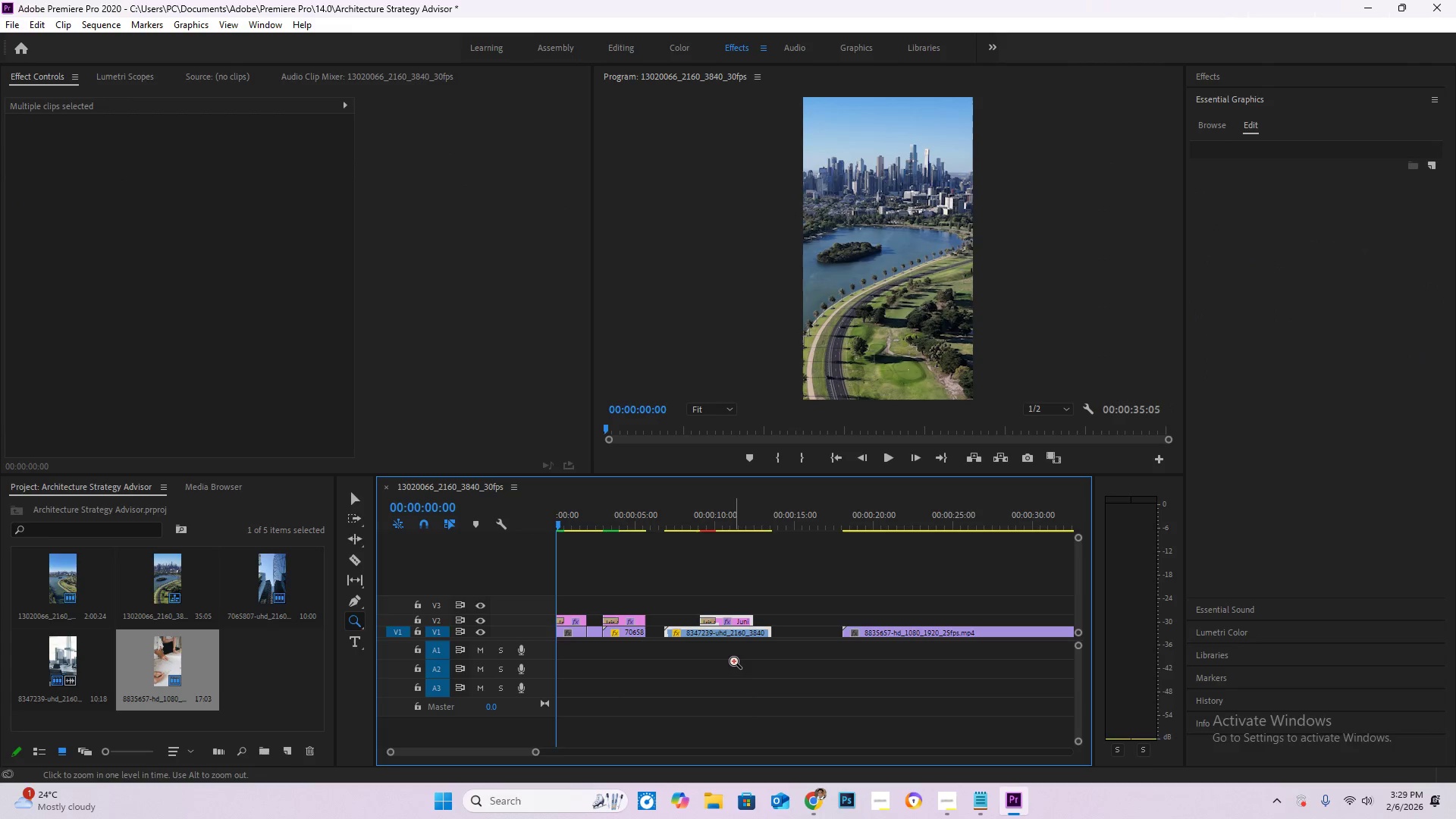 
key(Control+Z)
 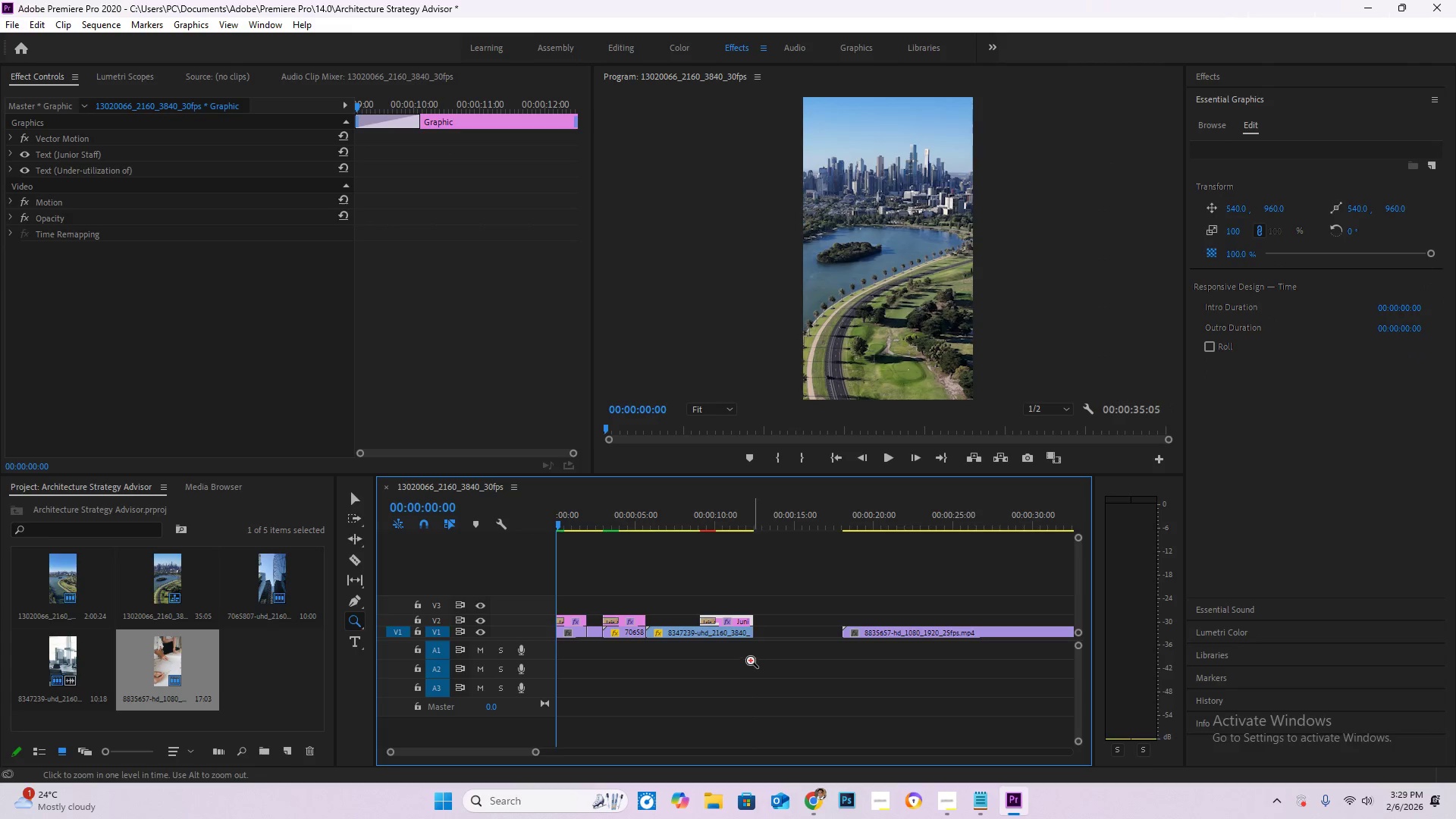 
left_click([750, 655])
 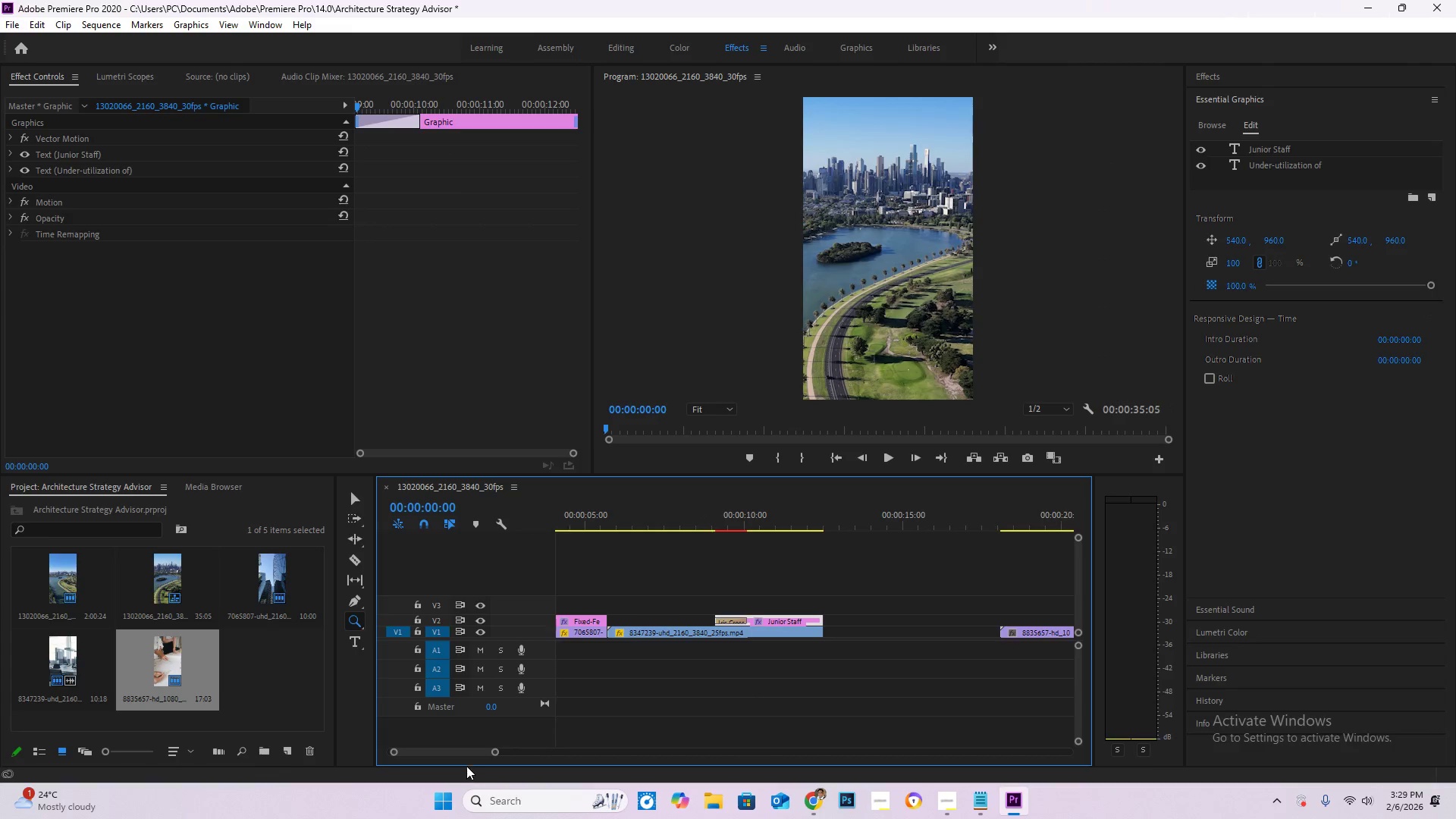 
left_click_drag(start_coordinate=[465, 752], to_coordinate=[433, 752])
 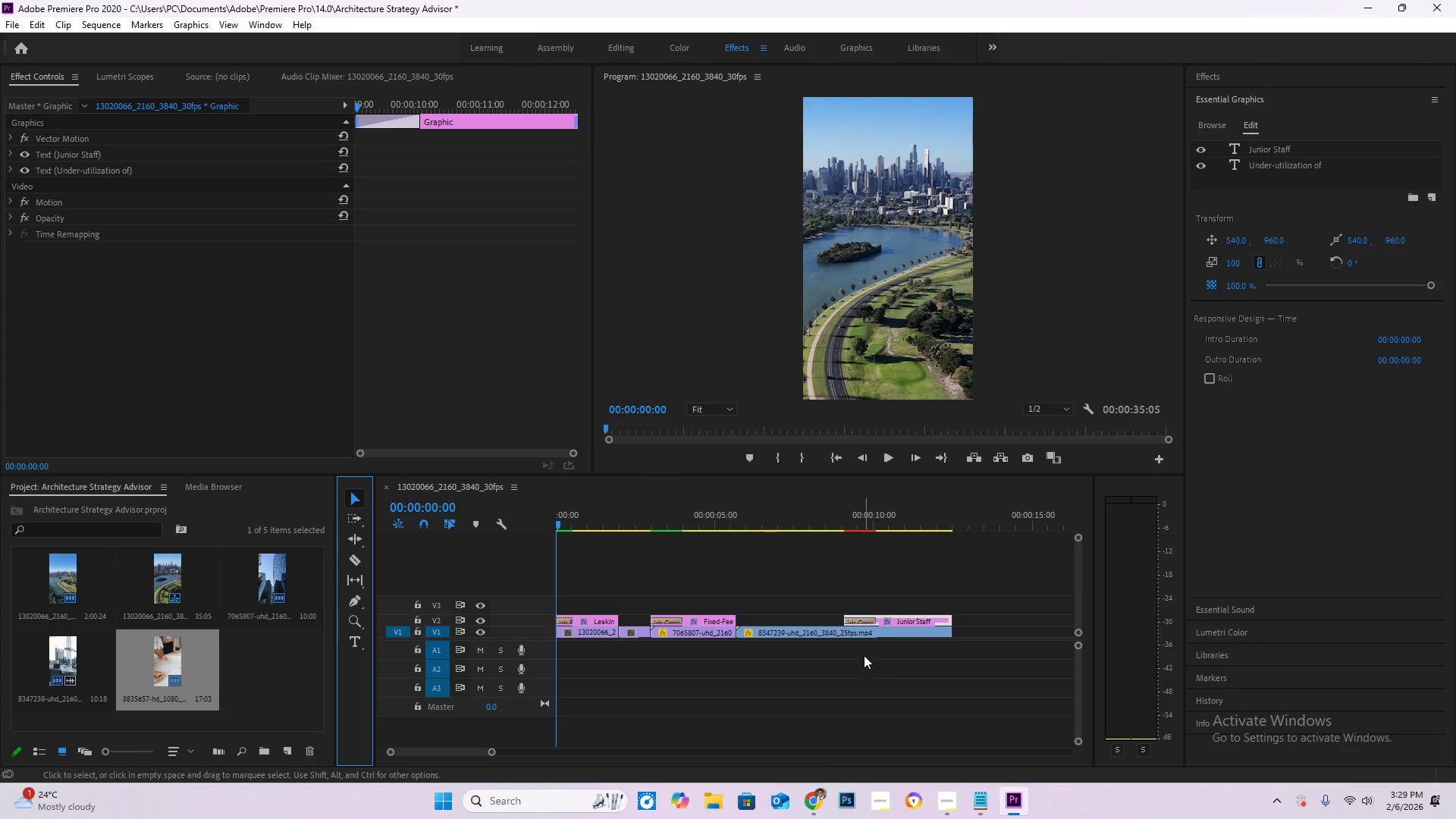 
hold_key(key=AltLeft, duration=0.47)
scroll: coordinate [825, 640], scroll_direction: down, amount: 5.0
 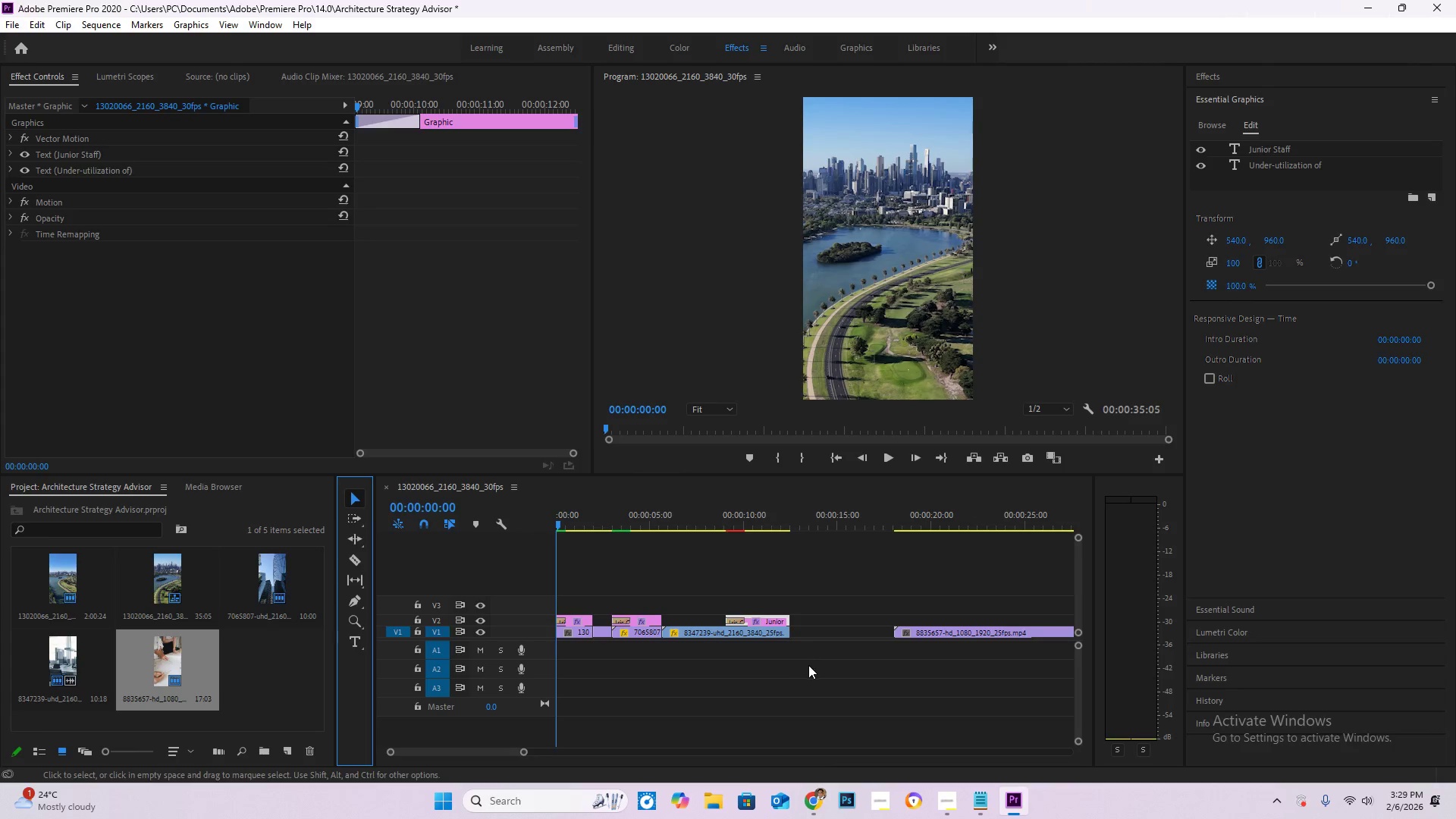 
left_click_drag(start_coordinate=[809, 665], to_coordinate=[727, 609])
 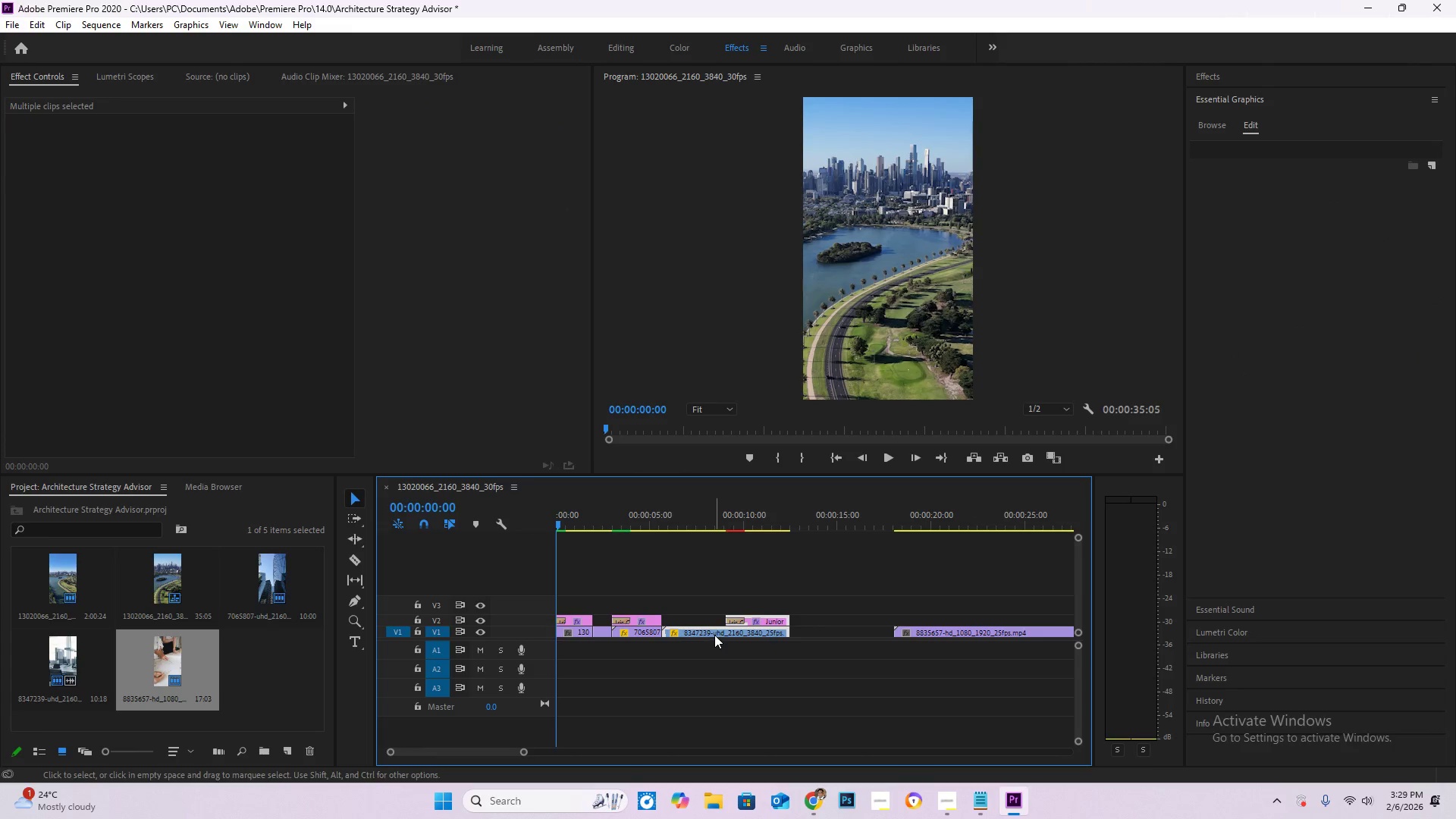 
left_click_drag(start_coordinate=[714, 635], to_coordinate=[783, 640])
 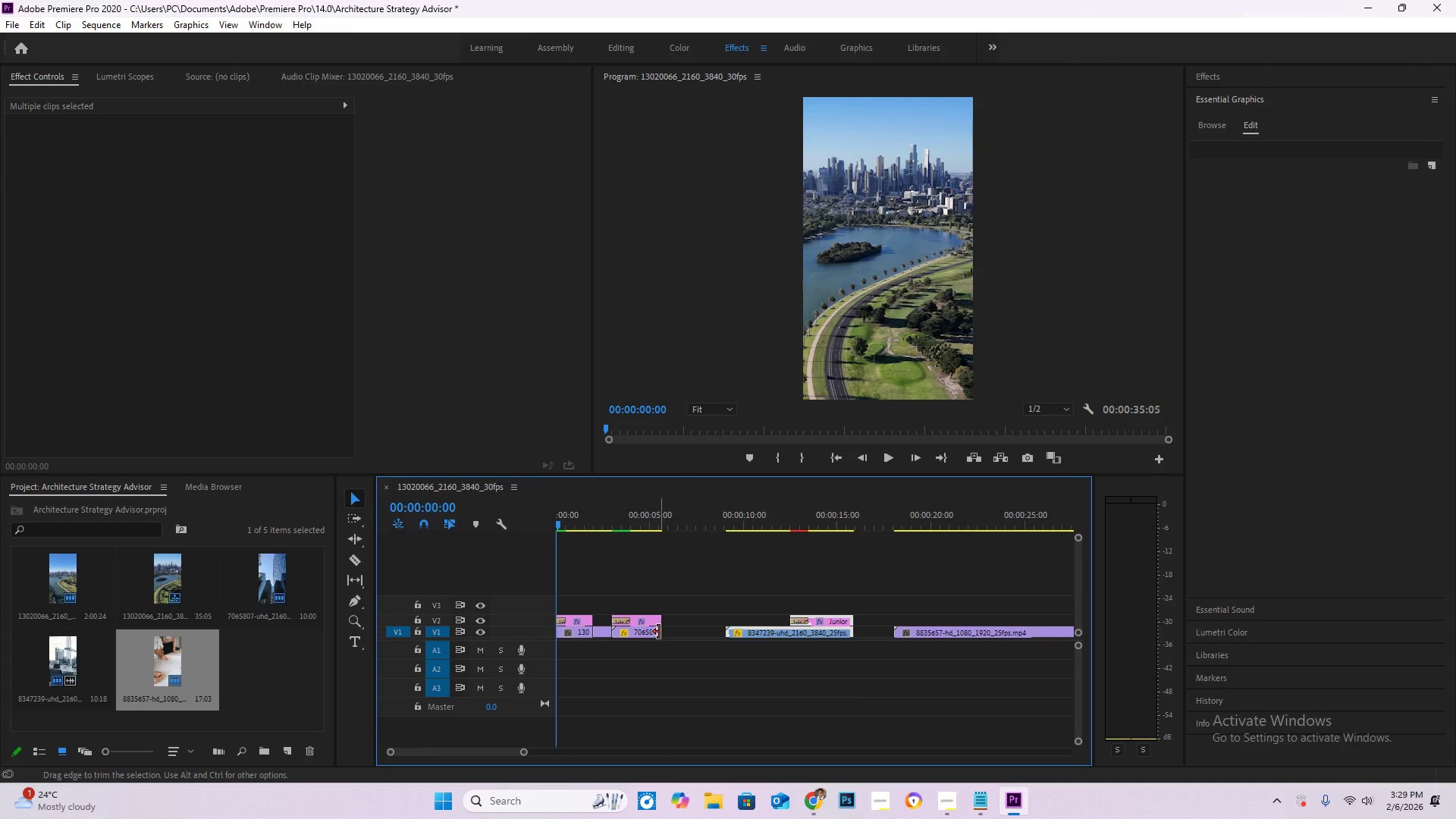 
left_click_drag(start_coordinate=[659, 632], to_coordinate=[694, 639])
 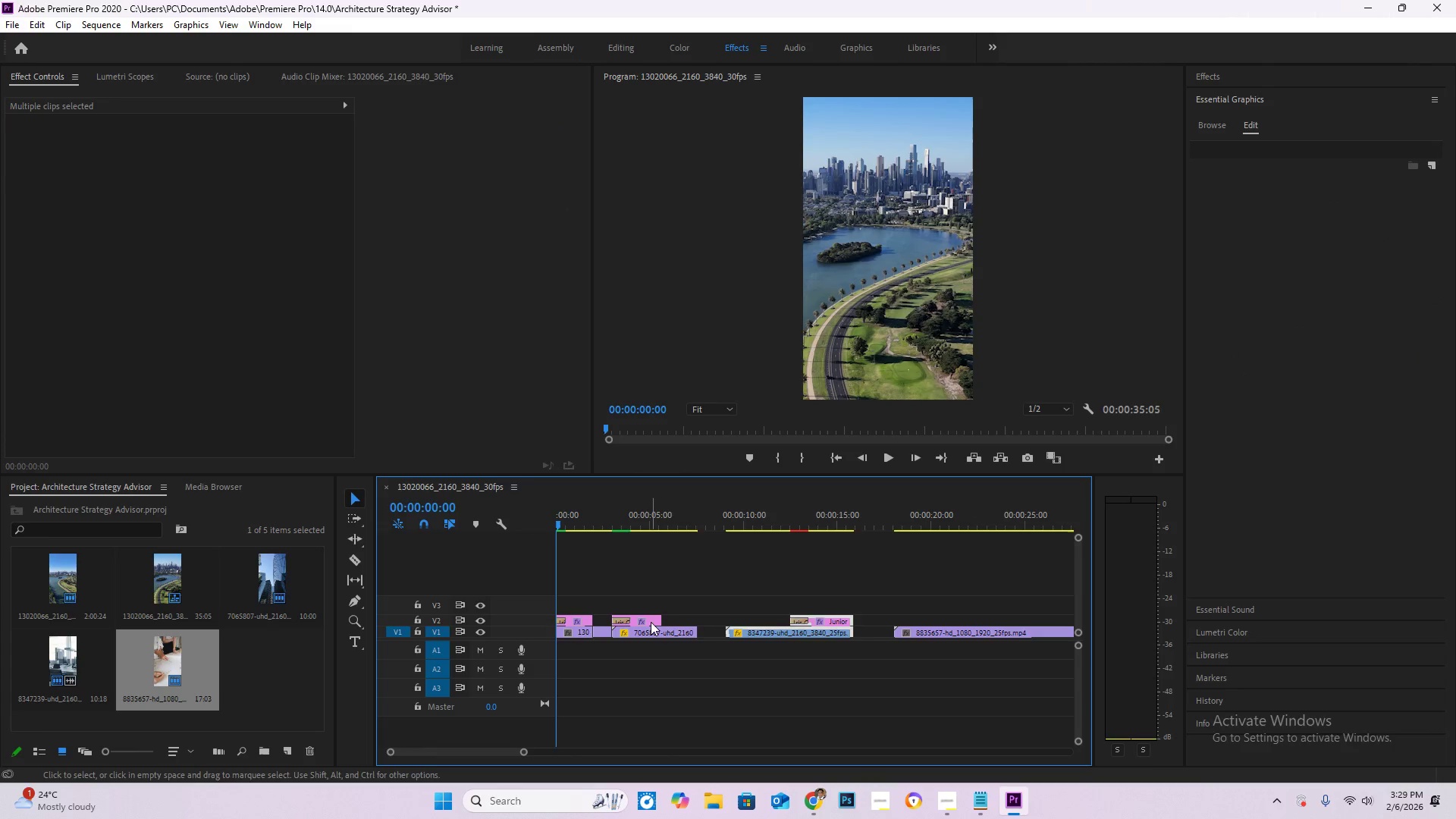 
left_click_drag(start_coordinate=[651, 622], to_coordinate=[686, 626])
 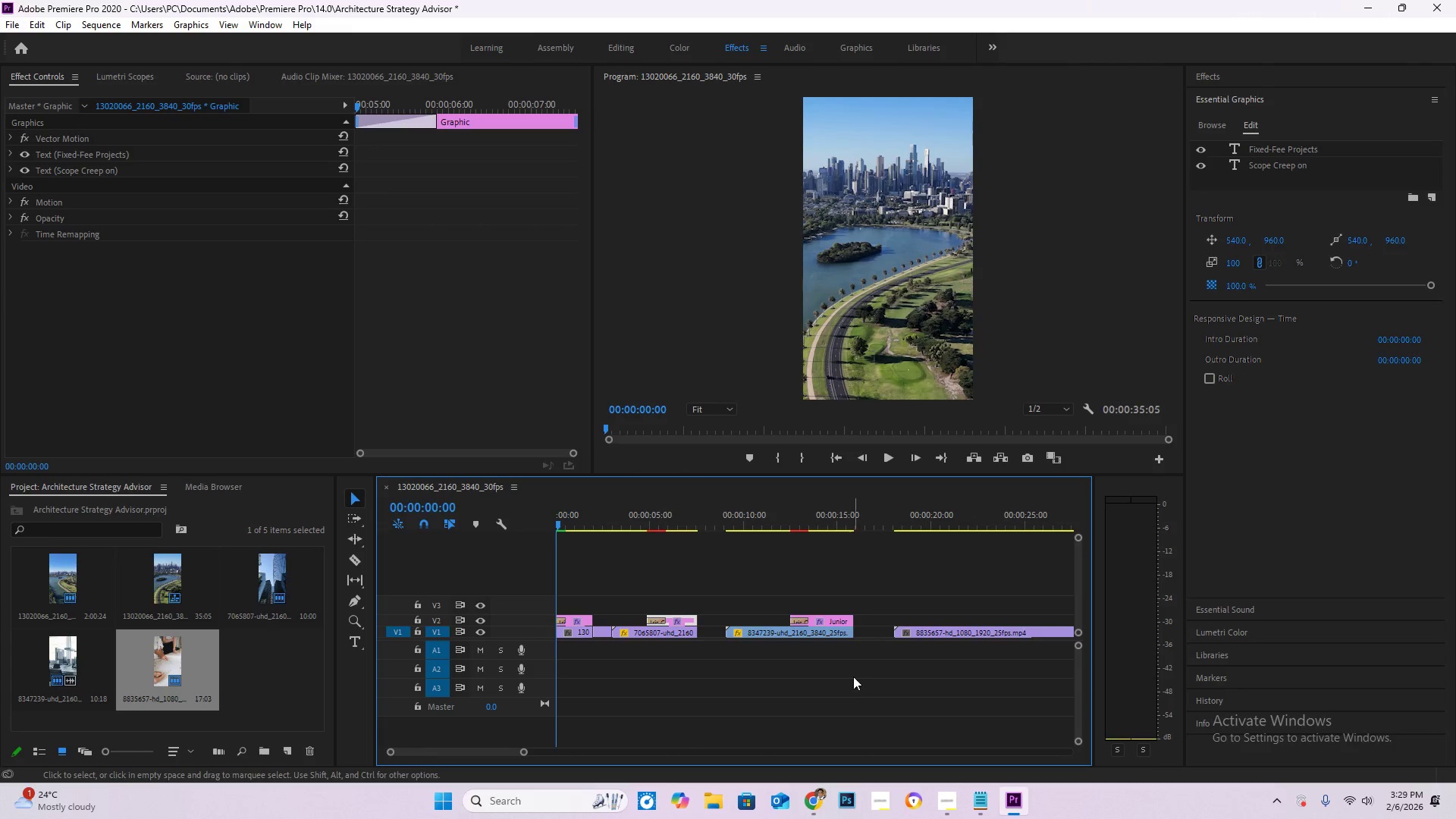 
left_click_drag(start_coordinate=[853, 676], to_coordinate=[804, 621])
 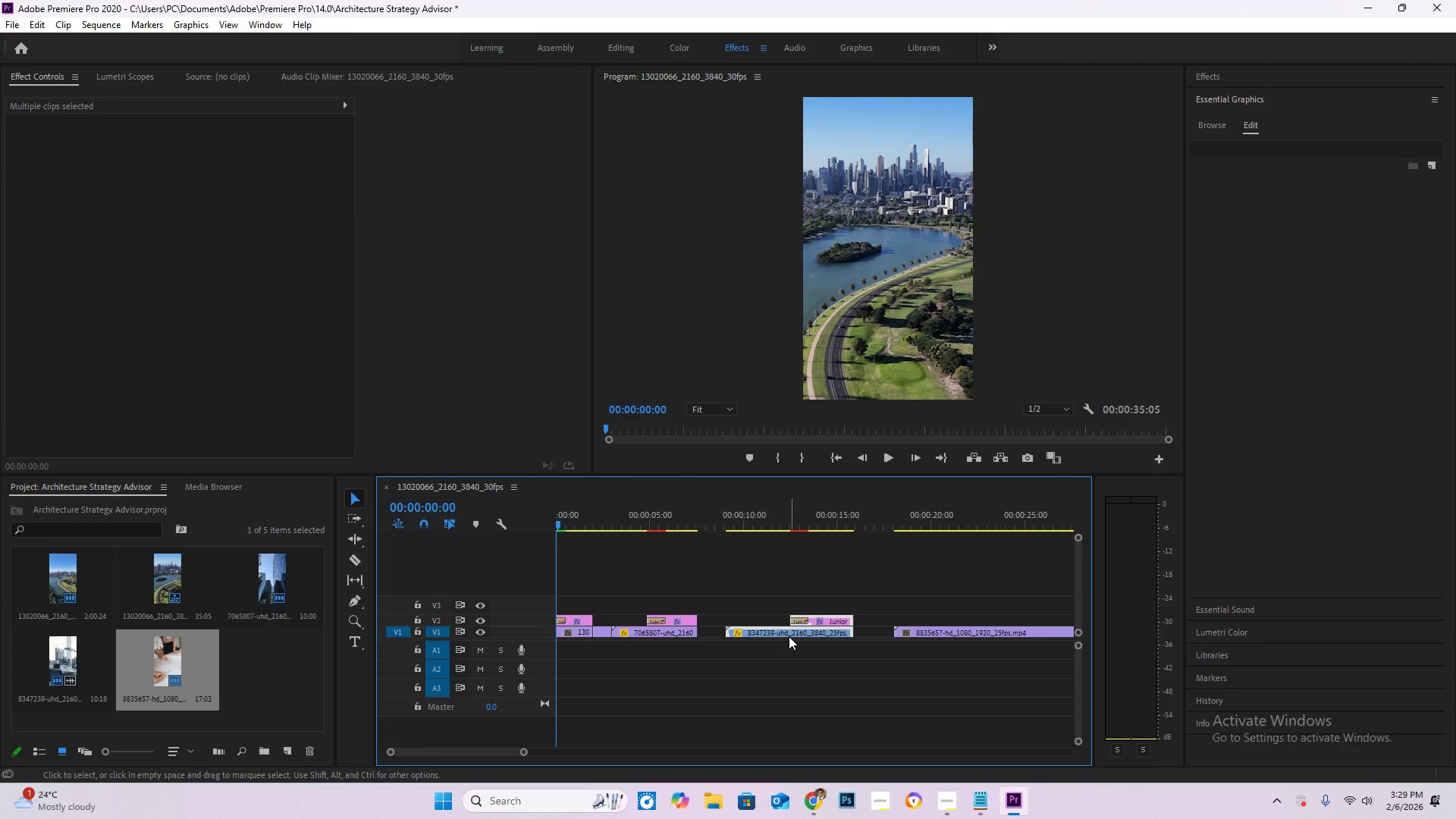 
left_click_drag(start_coordinate=[789, 636], to_coordinate=[767, 640])
 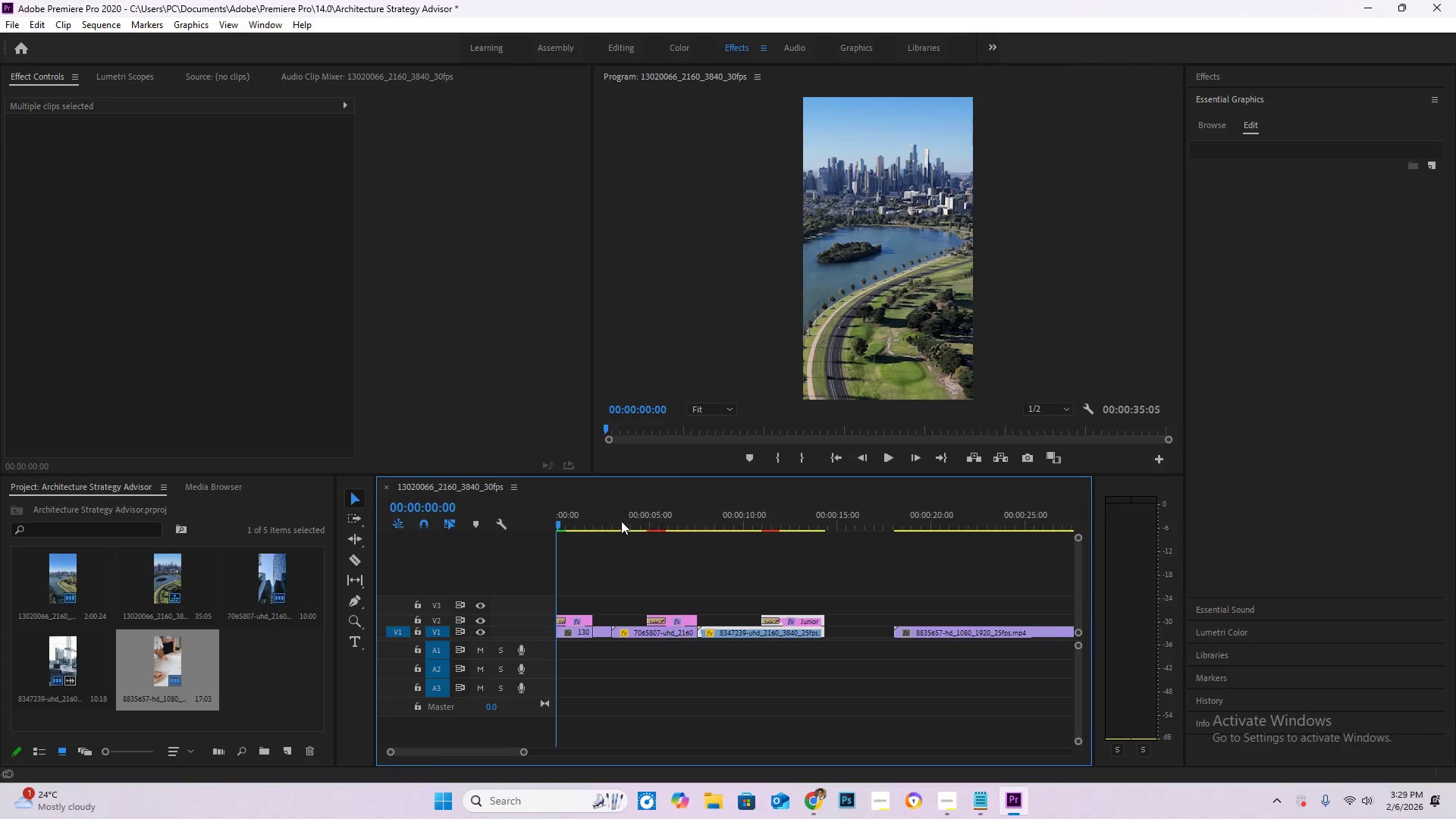 
left_click_drag(start_coordinate=[619, 521], to_coordinate=[468, 513])
 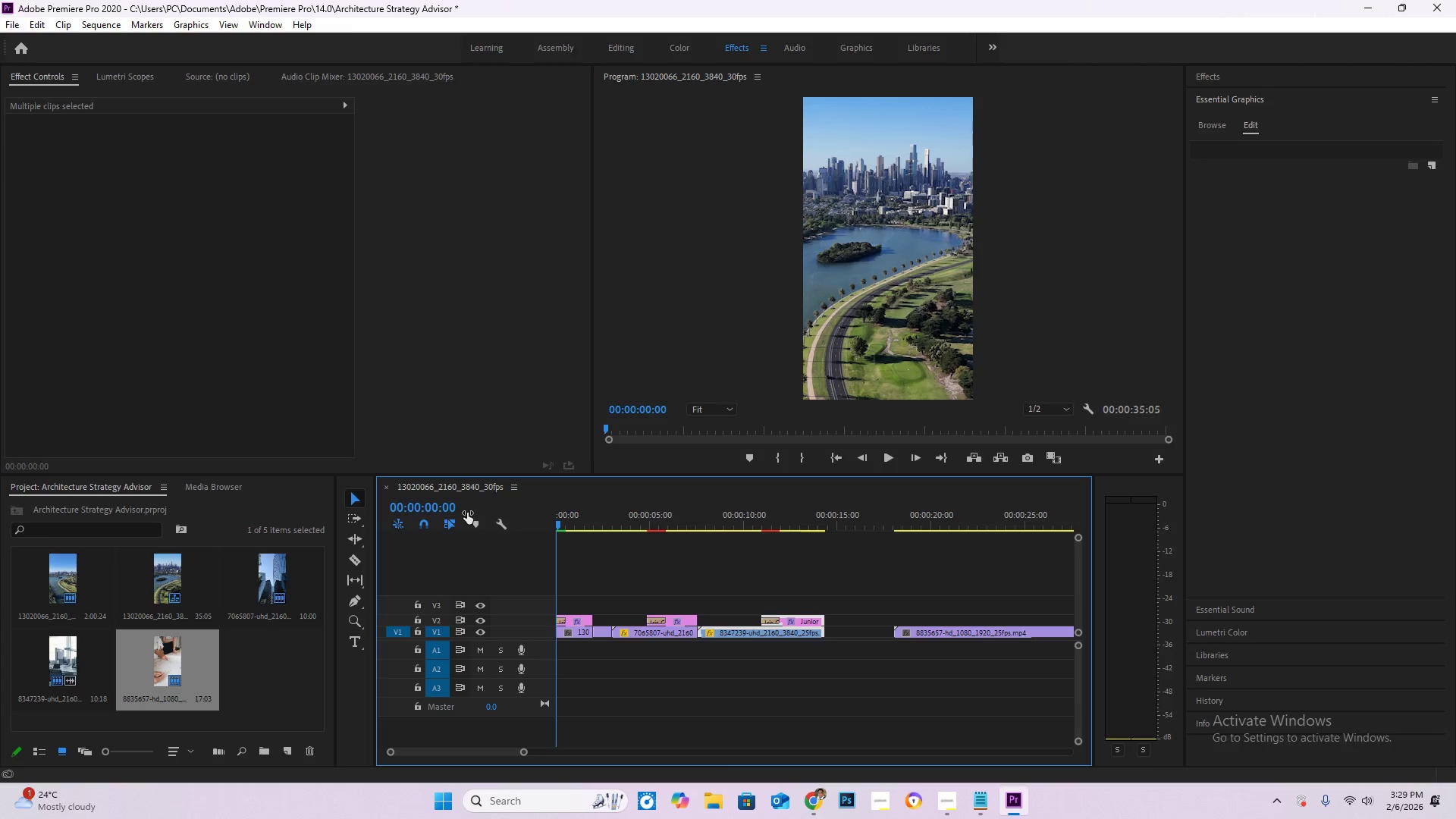 
key(Space)
 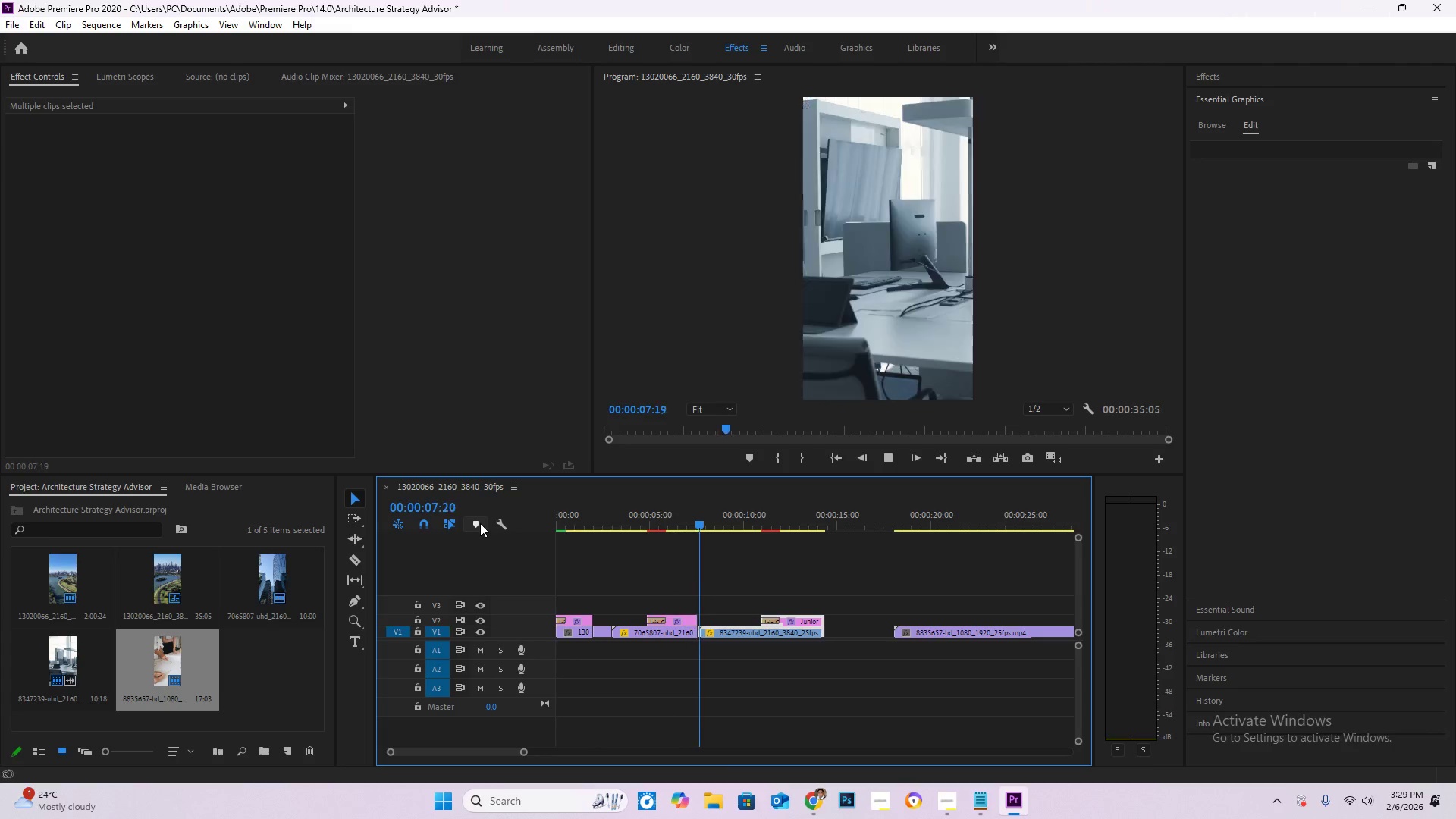 
wait(13.19)
 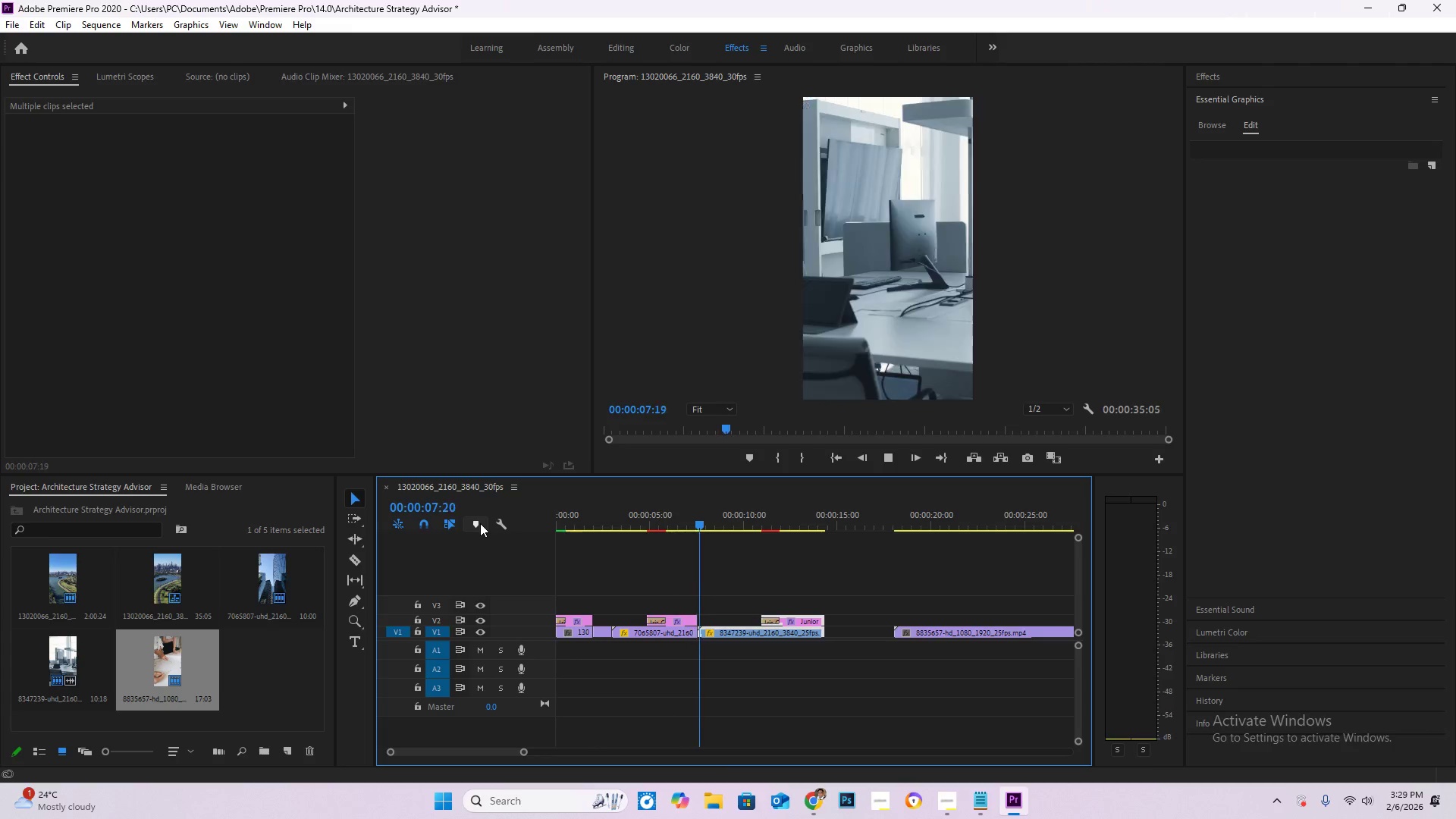 
key(Space)
 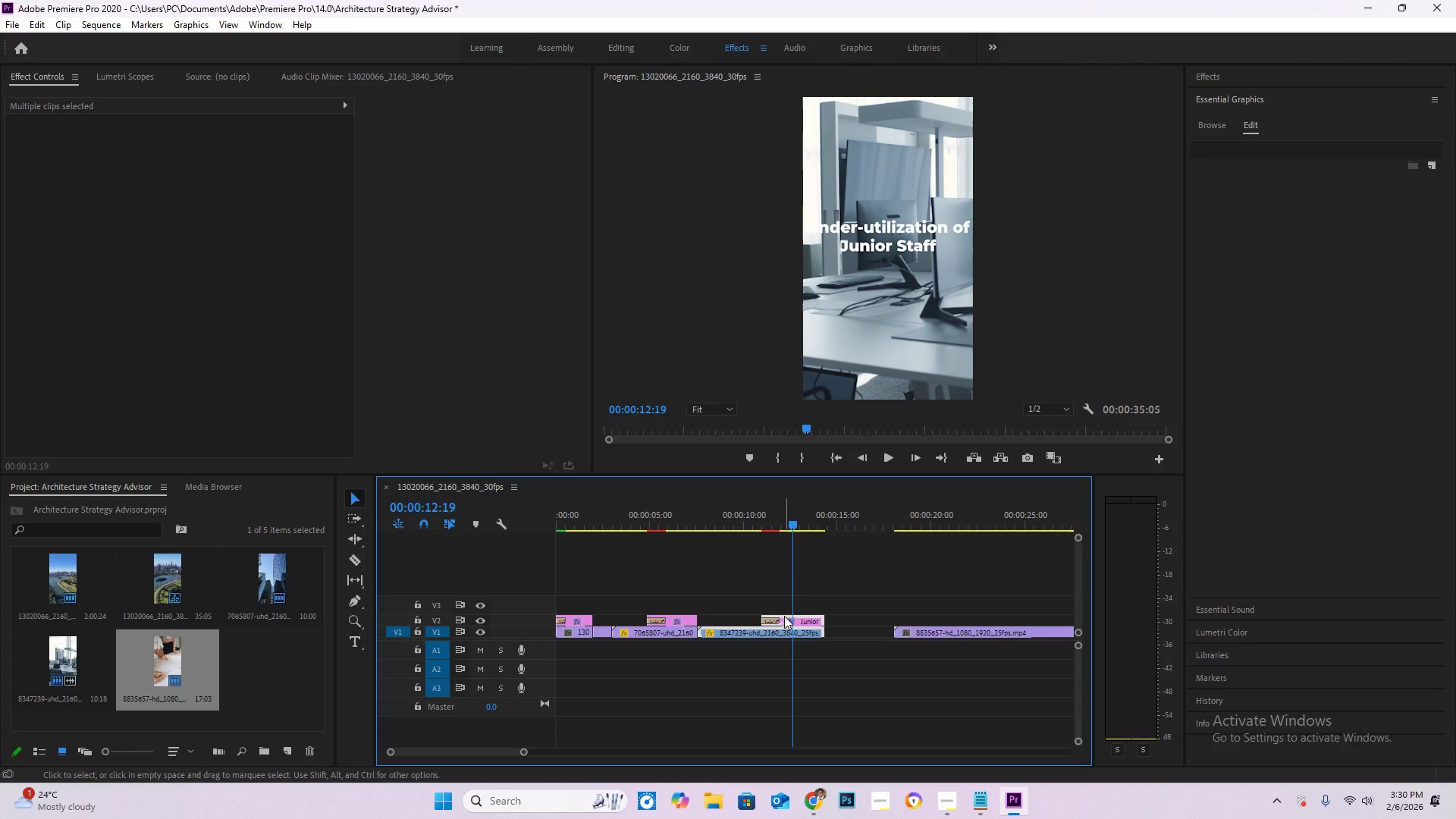 
left_click_drag(start_coordinate=[804, 622], to_coordinate=[805, 618])
 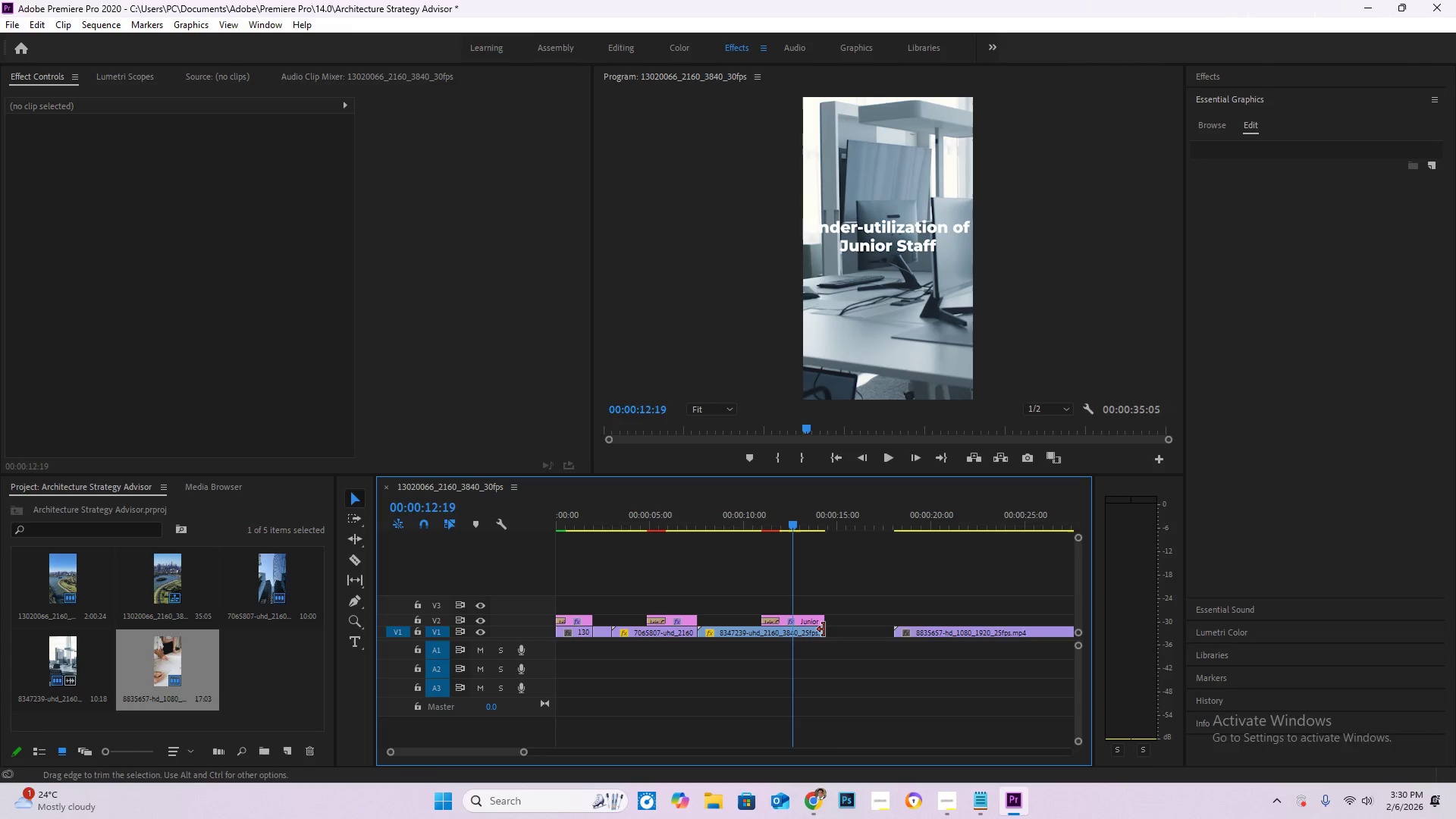 
left_click_drag(start_coordinate=[814, 619], to_coordinate=[802, 619])
 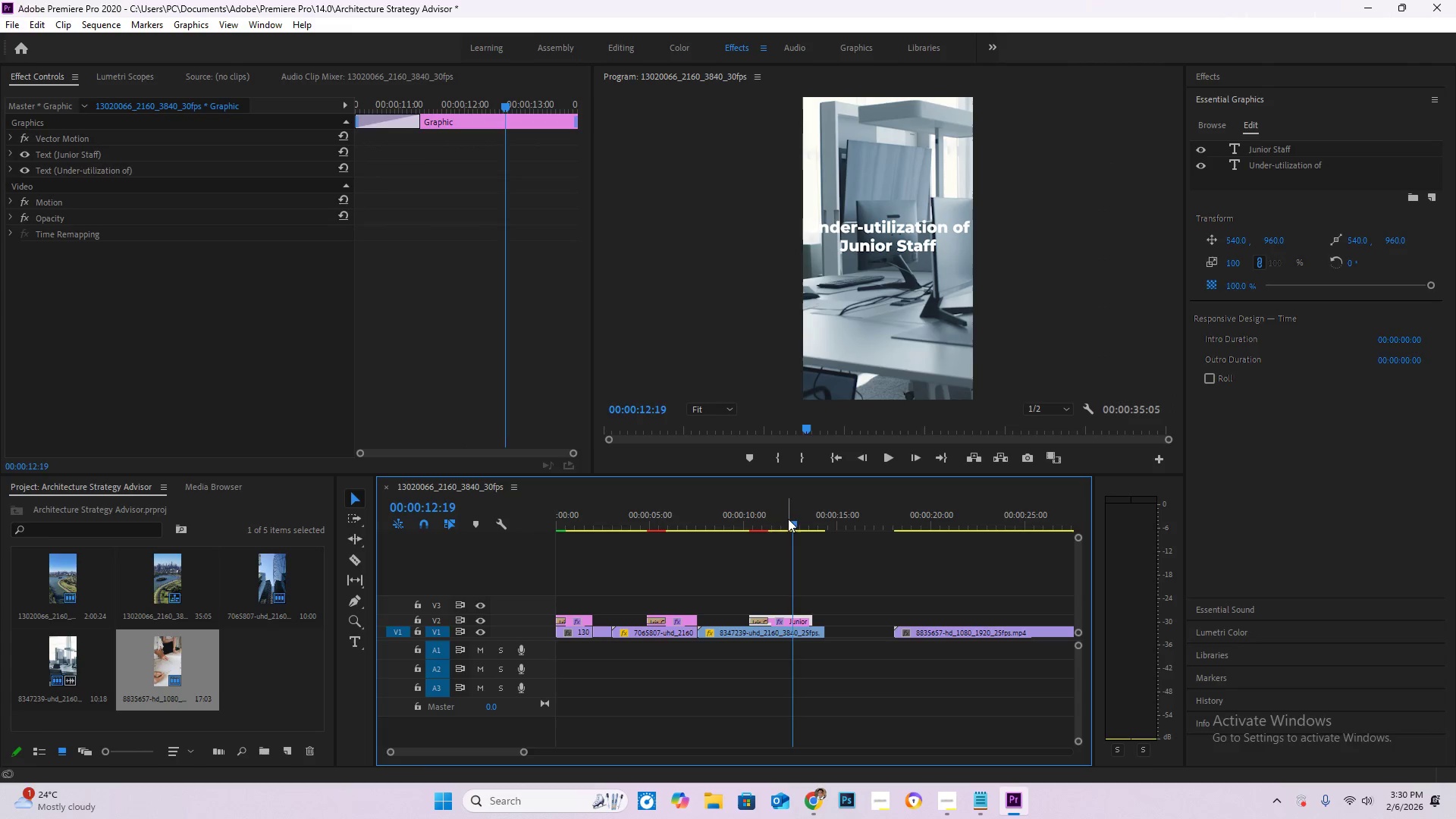 
left_click_drag(start_coordinate=[788, 519], to_coordinate=[714, 538])
 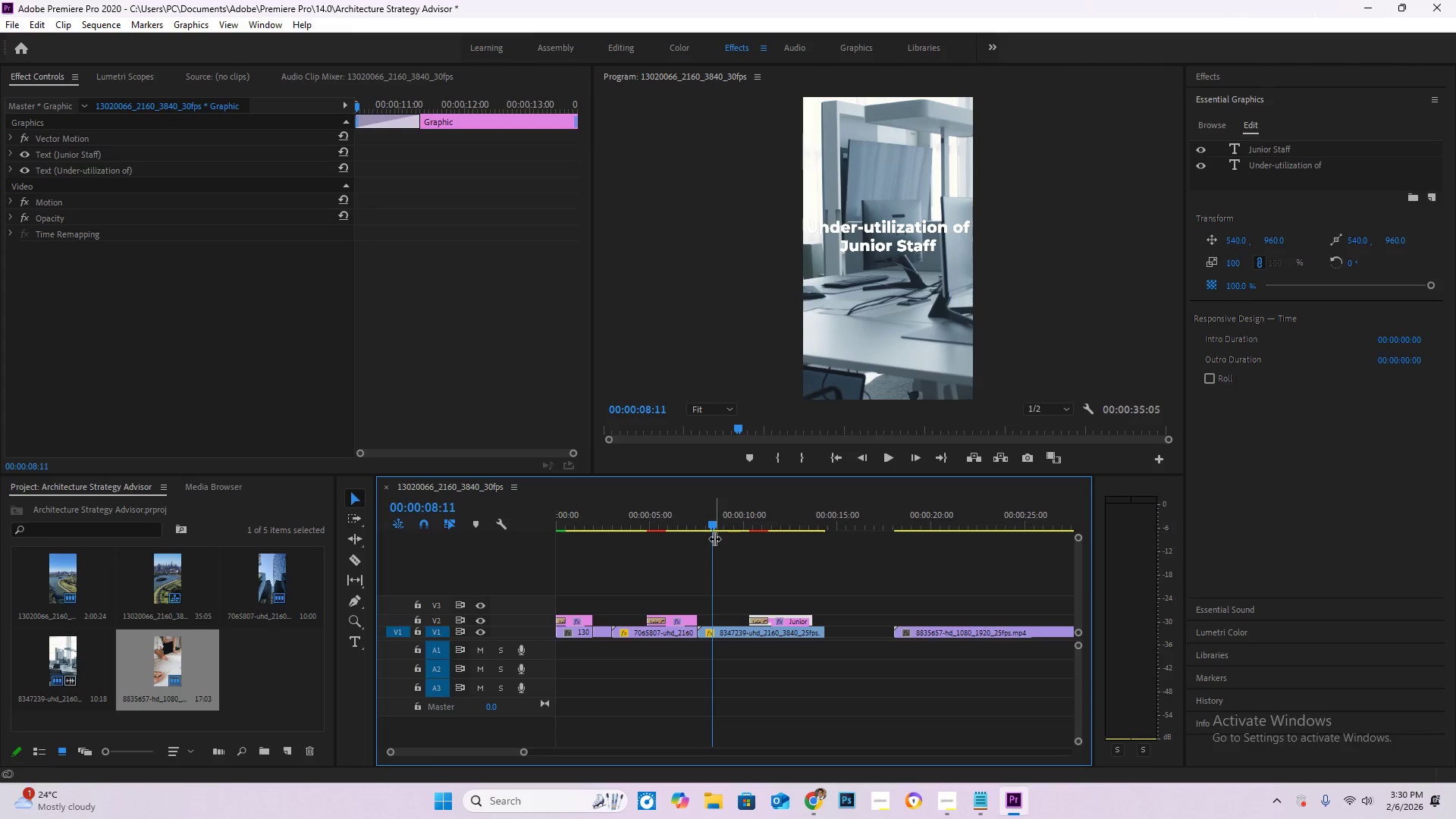 
key(Space)
 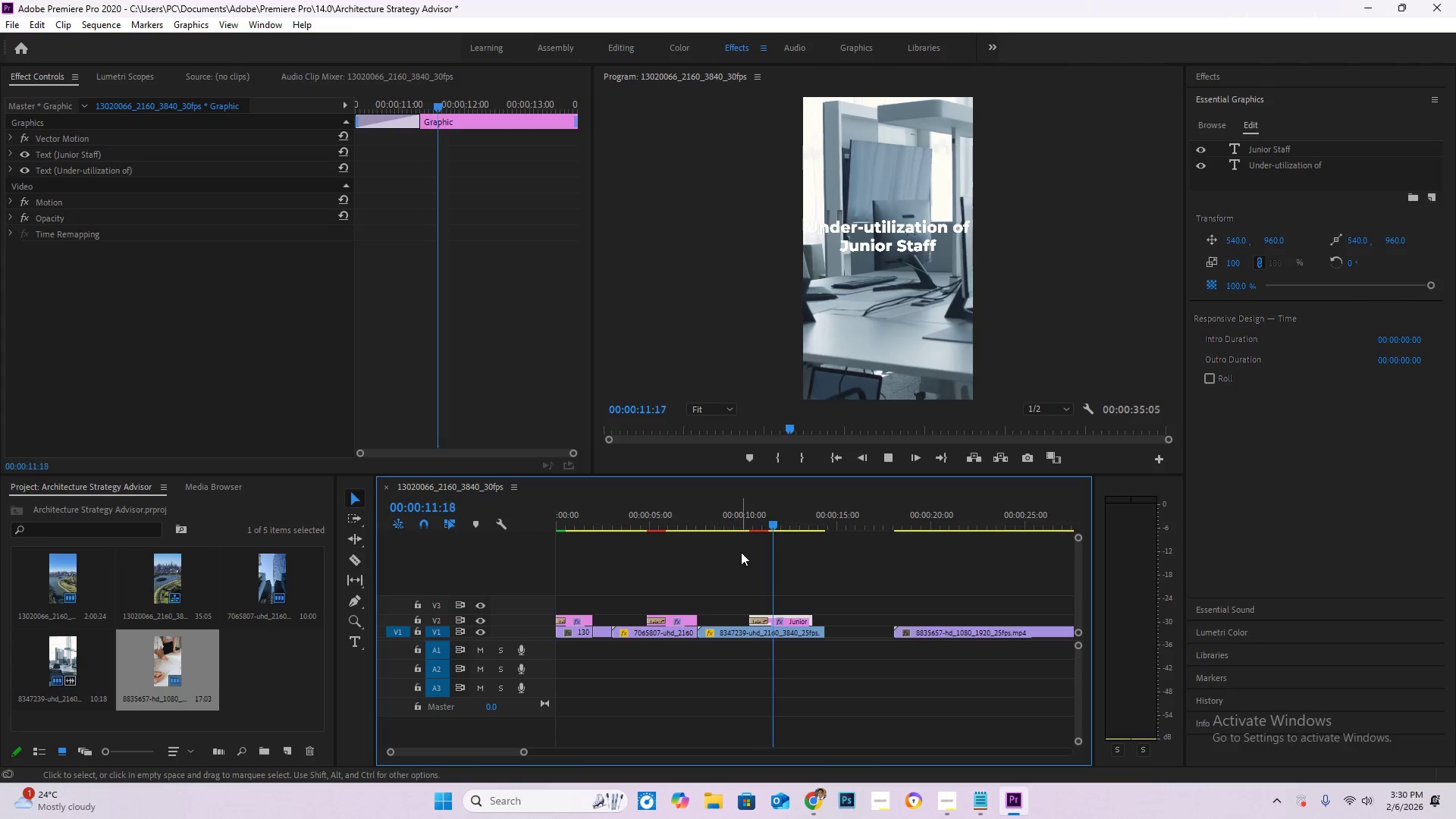 
wait(8.73)
 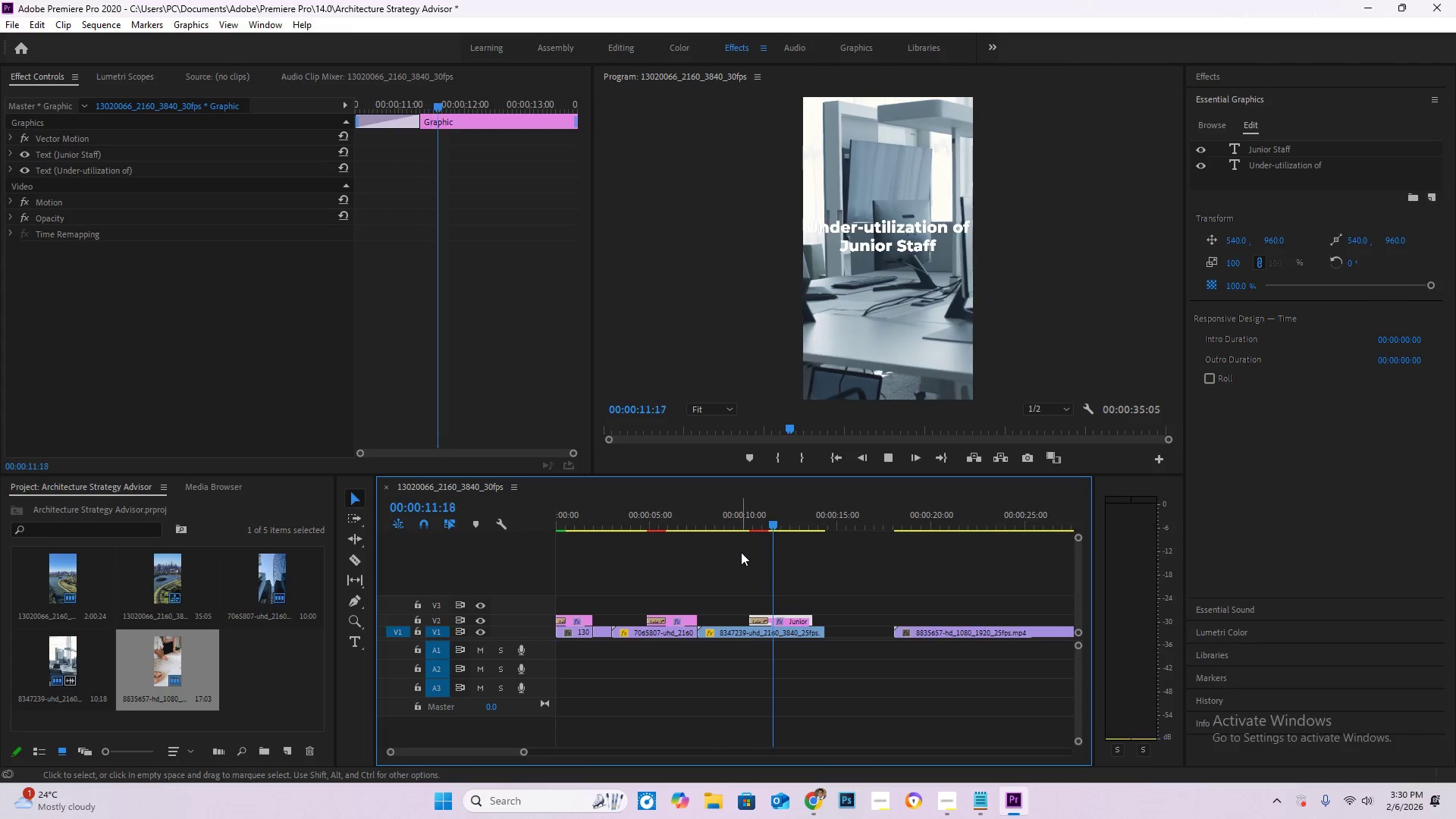 
left_click_drag(start_coordinate=[780, 522], to_coordinate=[765, 525])
 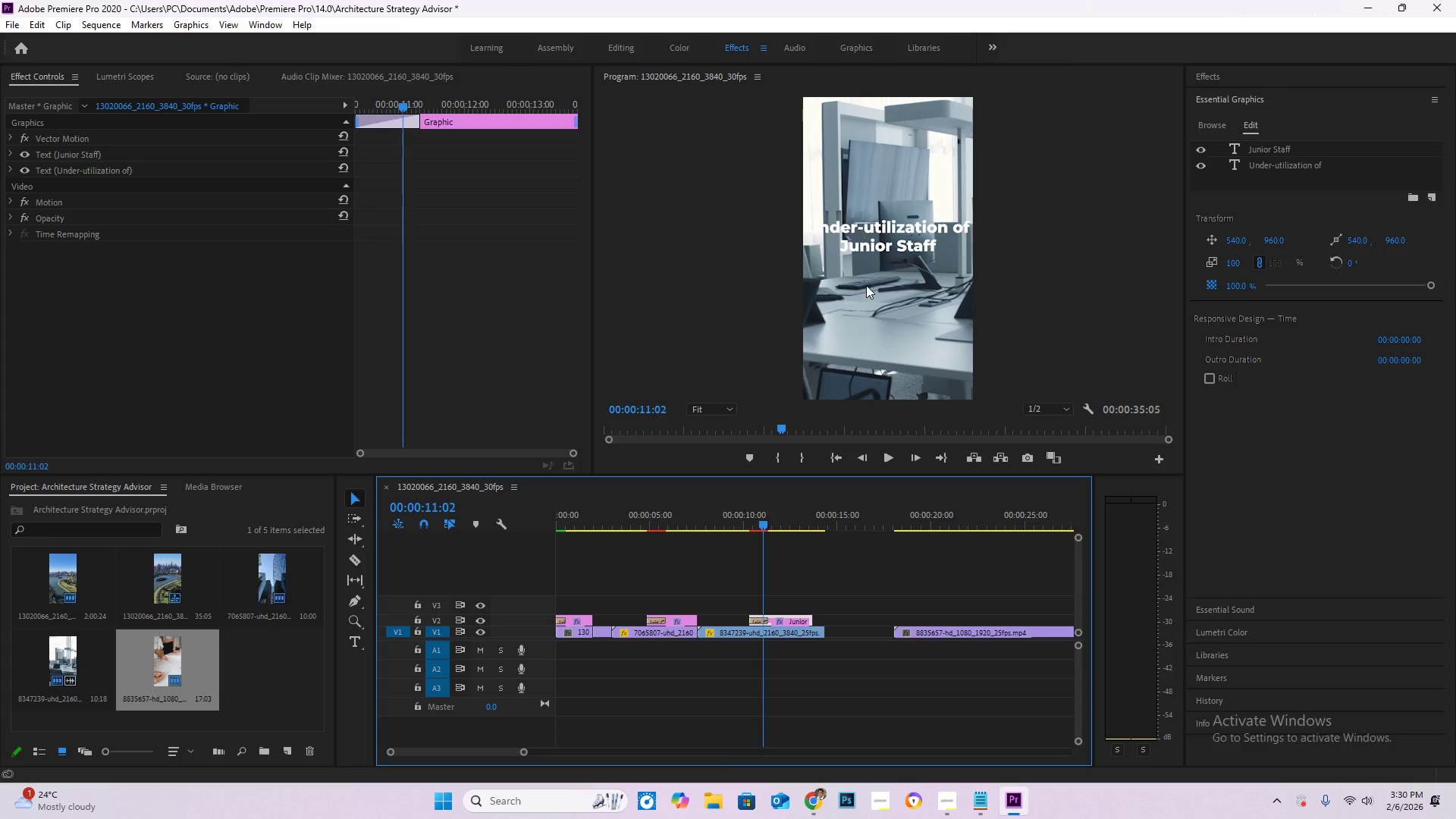 
left_click([866, 285])
 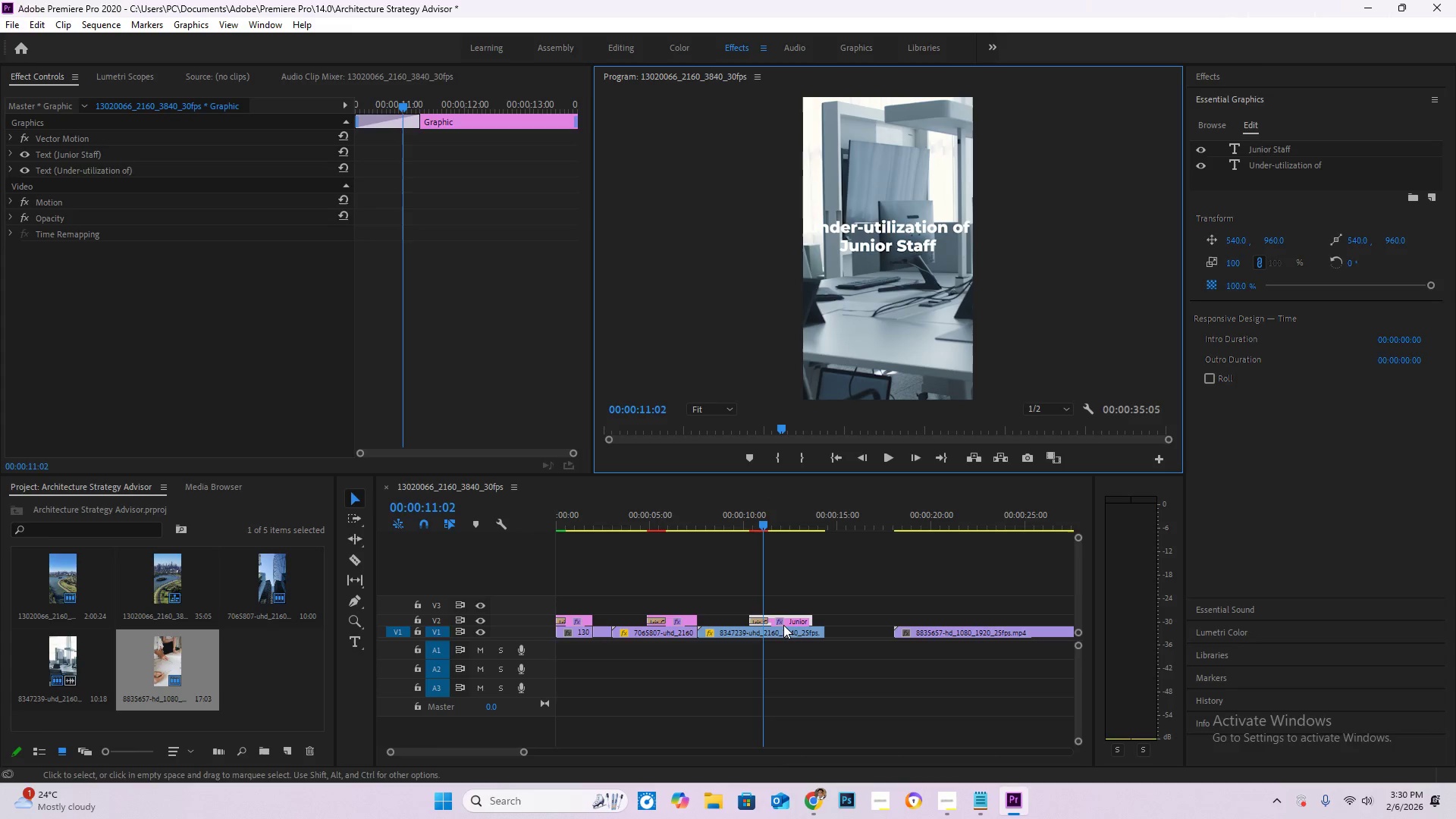 
left_click([786, 629])
 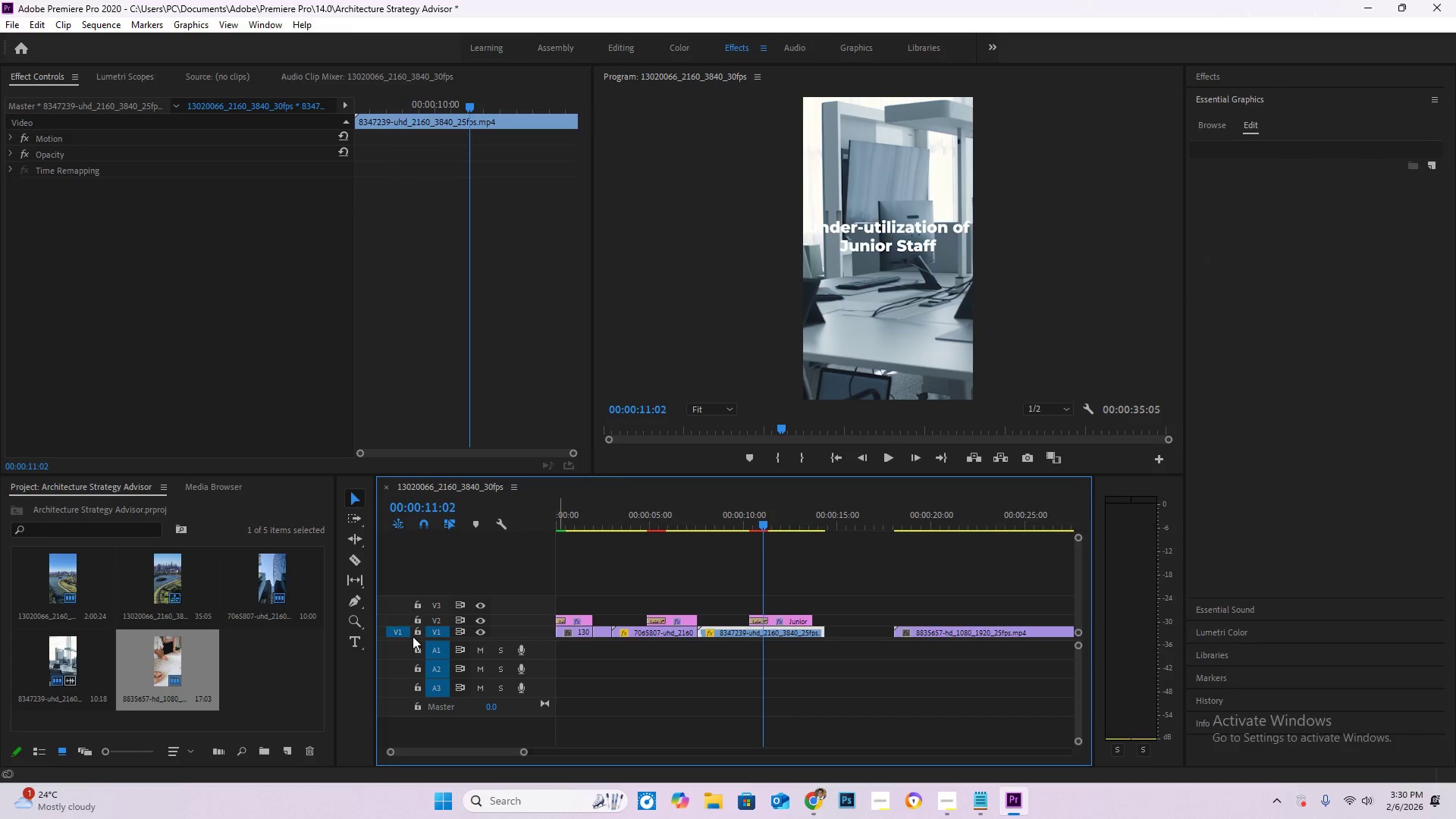 
left_click([419, 622])
 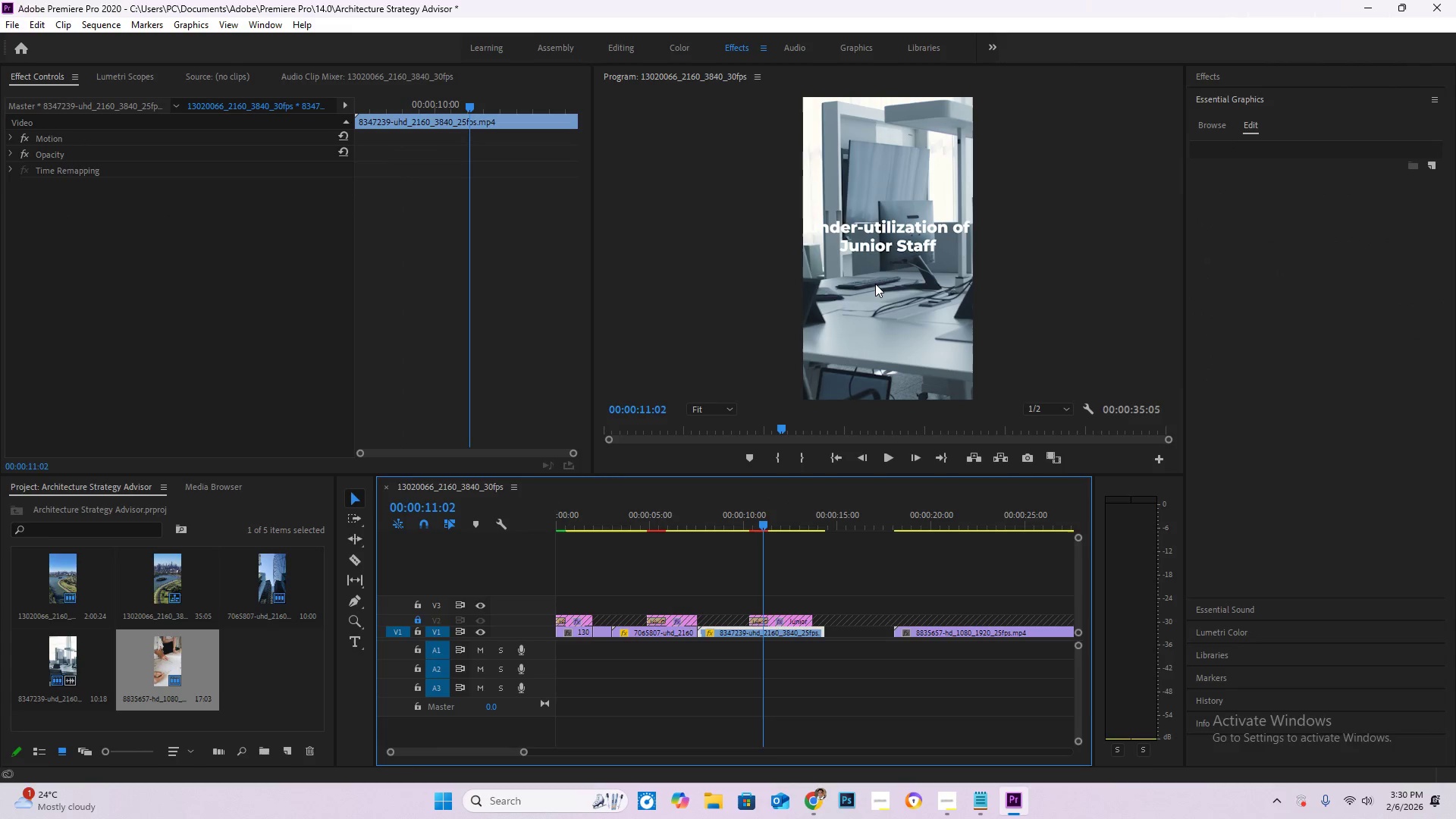 
double_click([875, 284])
 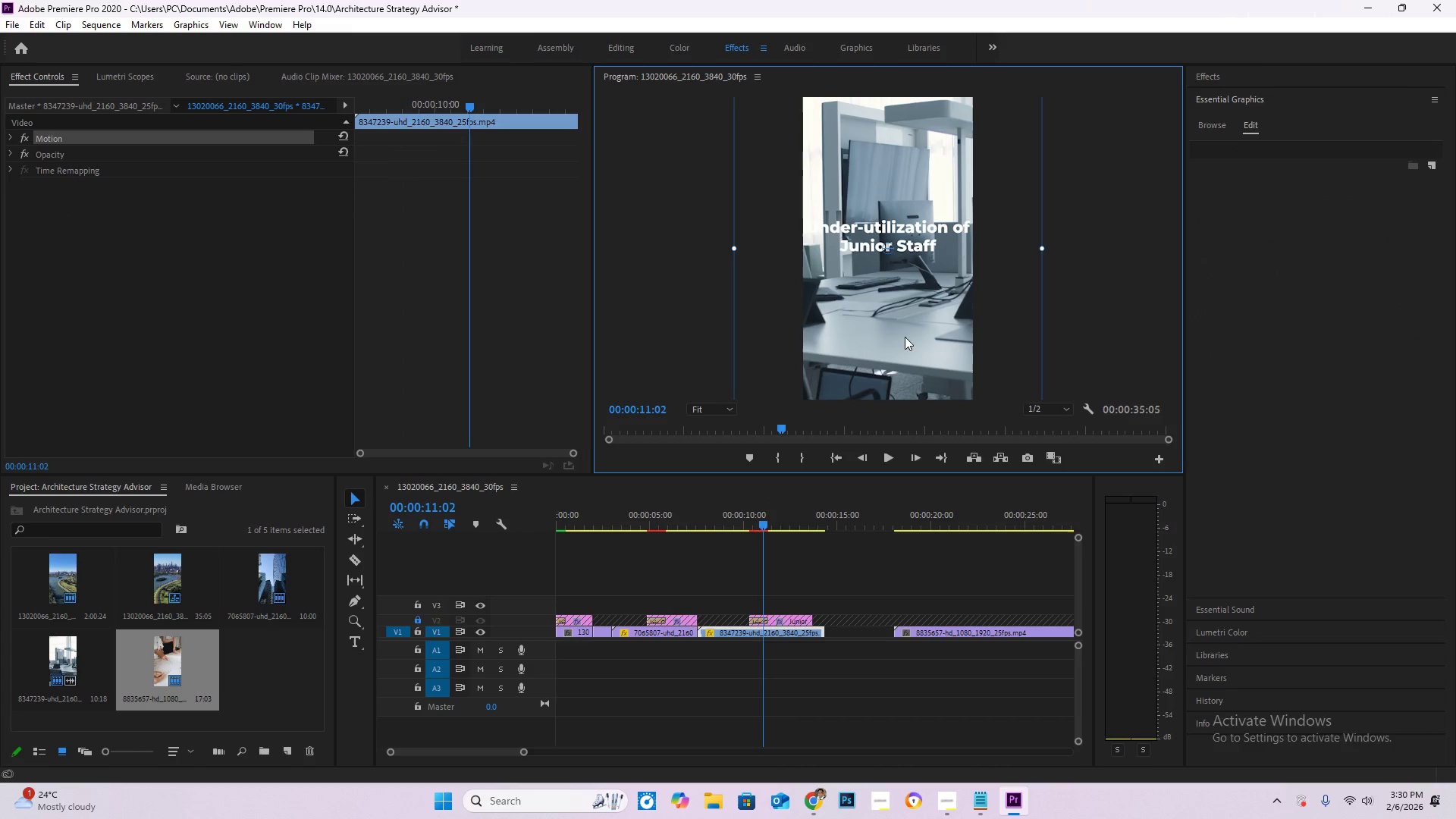 
left_click_drag(start_coordinate=[905, 336], to_coordinate=[912, 307])
 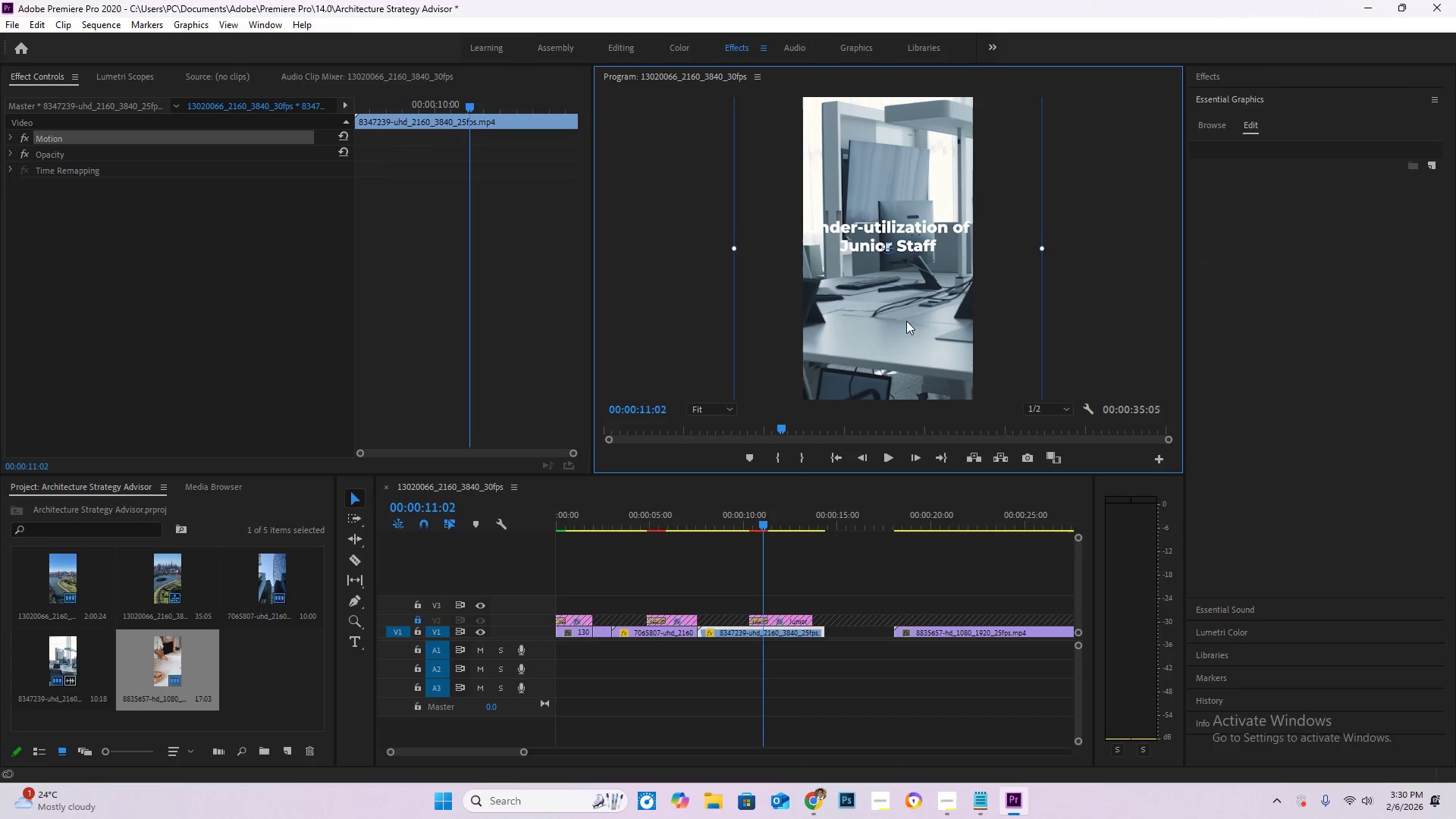 
left_click_drag(start_coordinate=[906, 321], to_coordinate=[899, 292])
 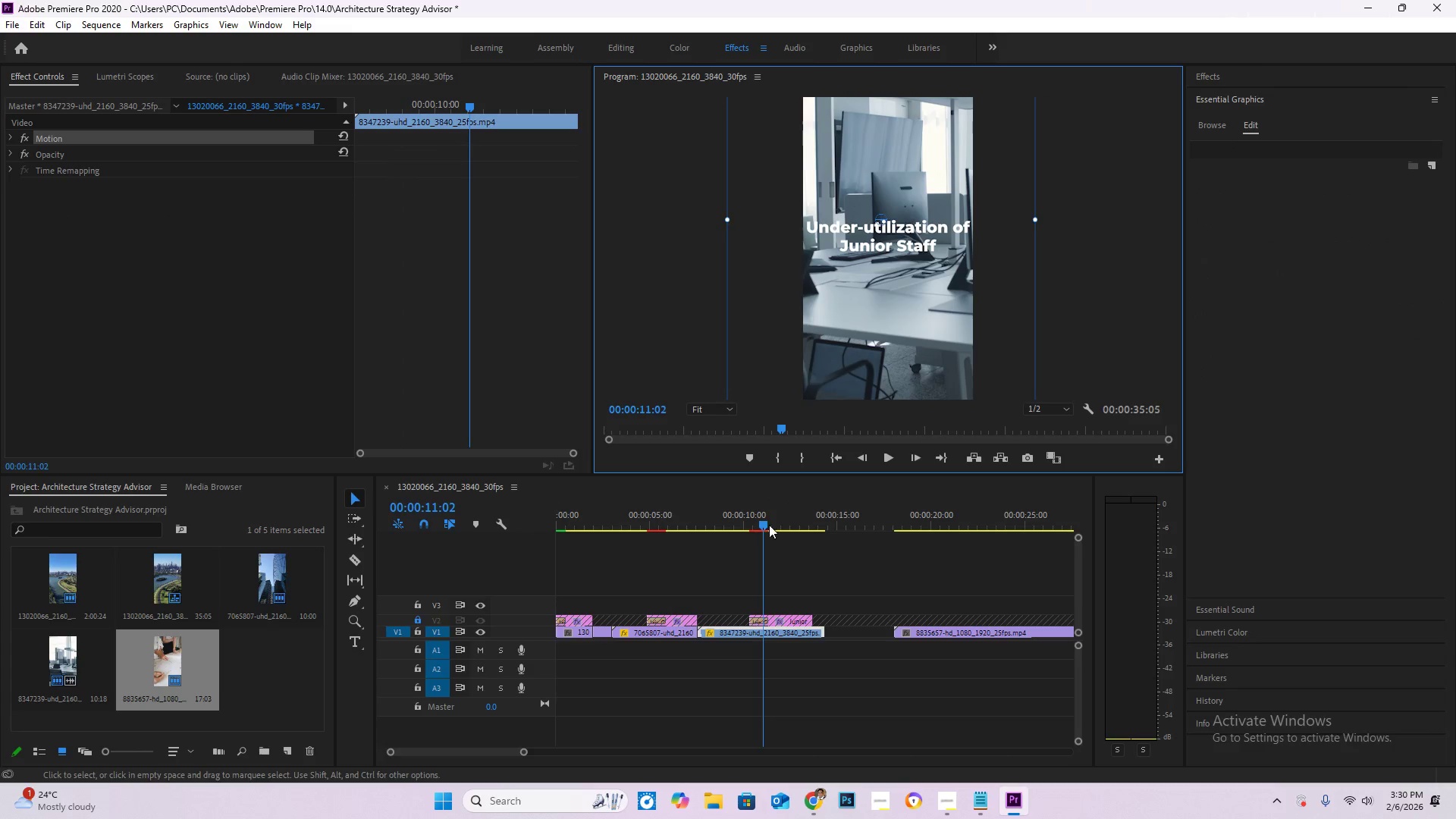 
left_click_drag(start_coordinate=[761, 526], to_coordinate=[687, 520])
 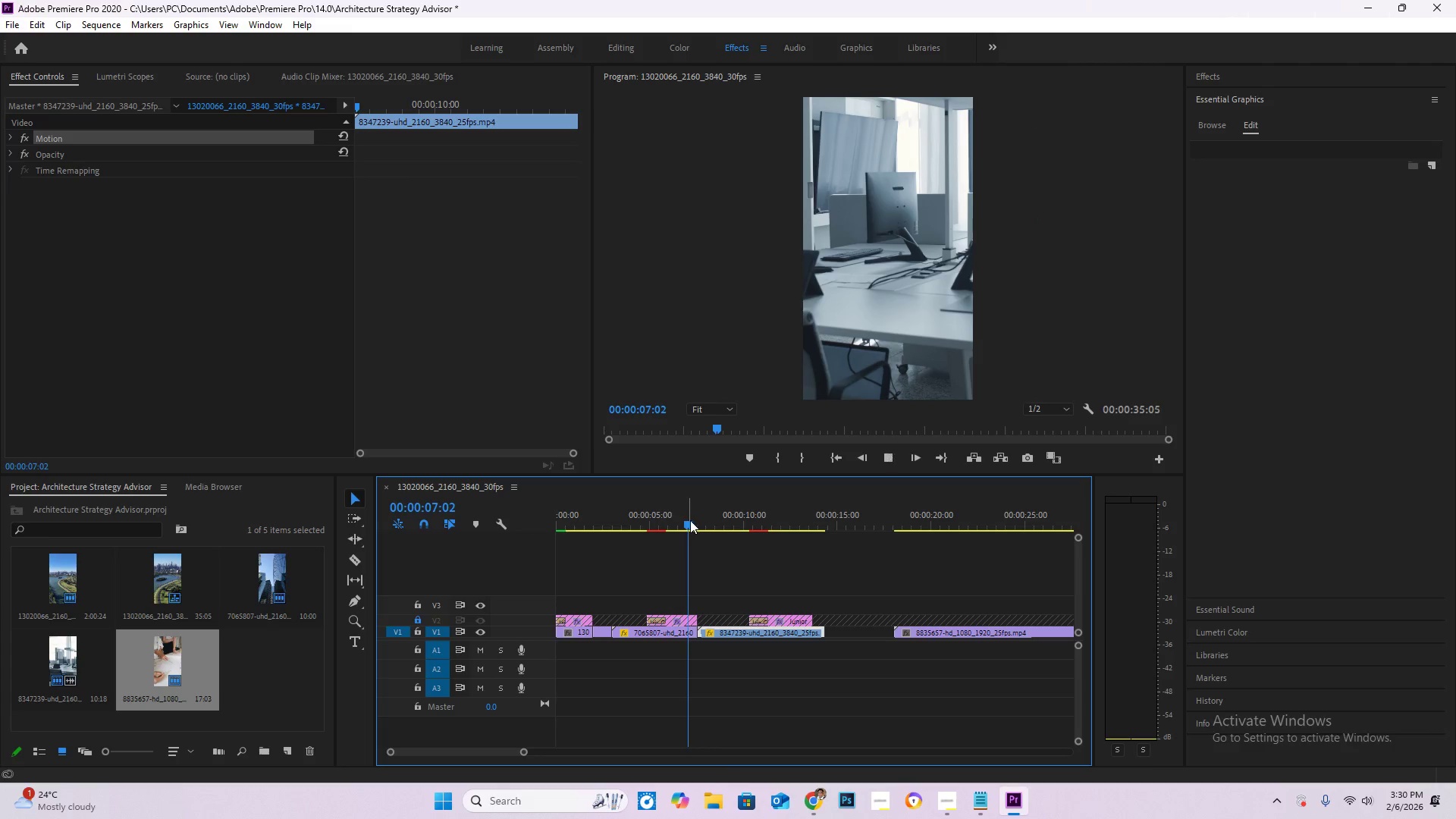 
key(Space)
 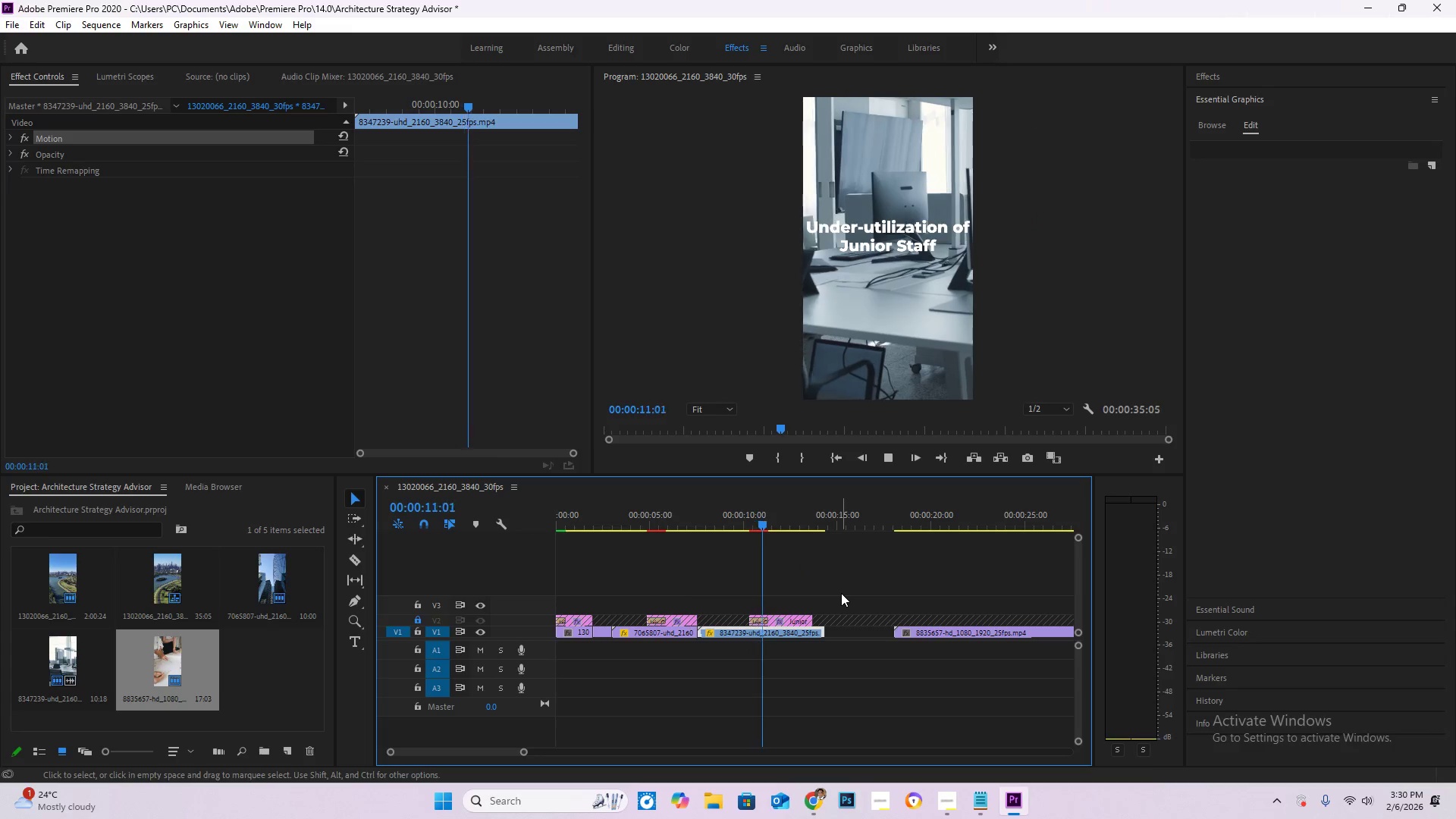 
wait(9.58)
 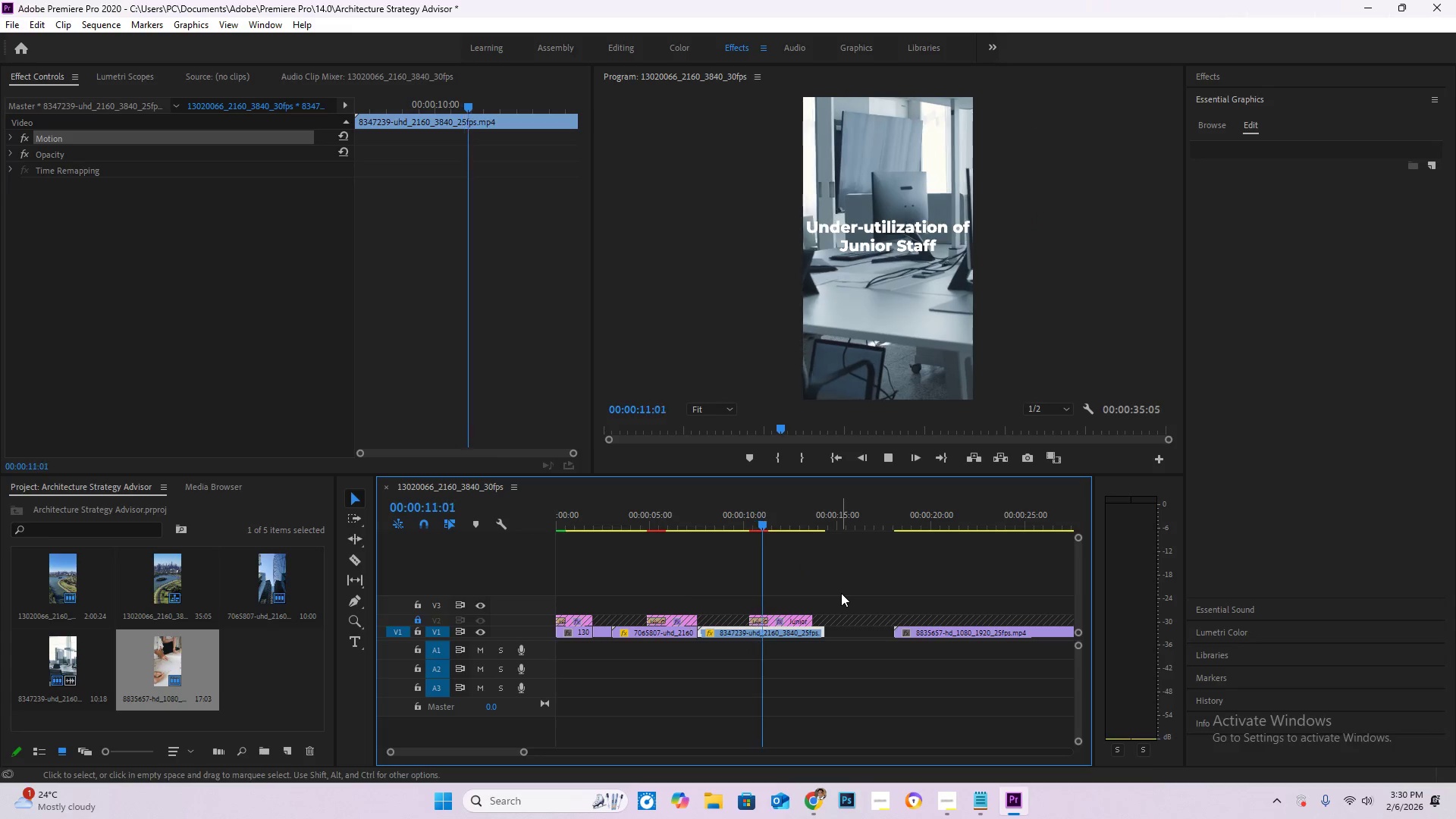 
key(Space)
 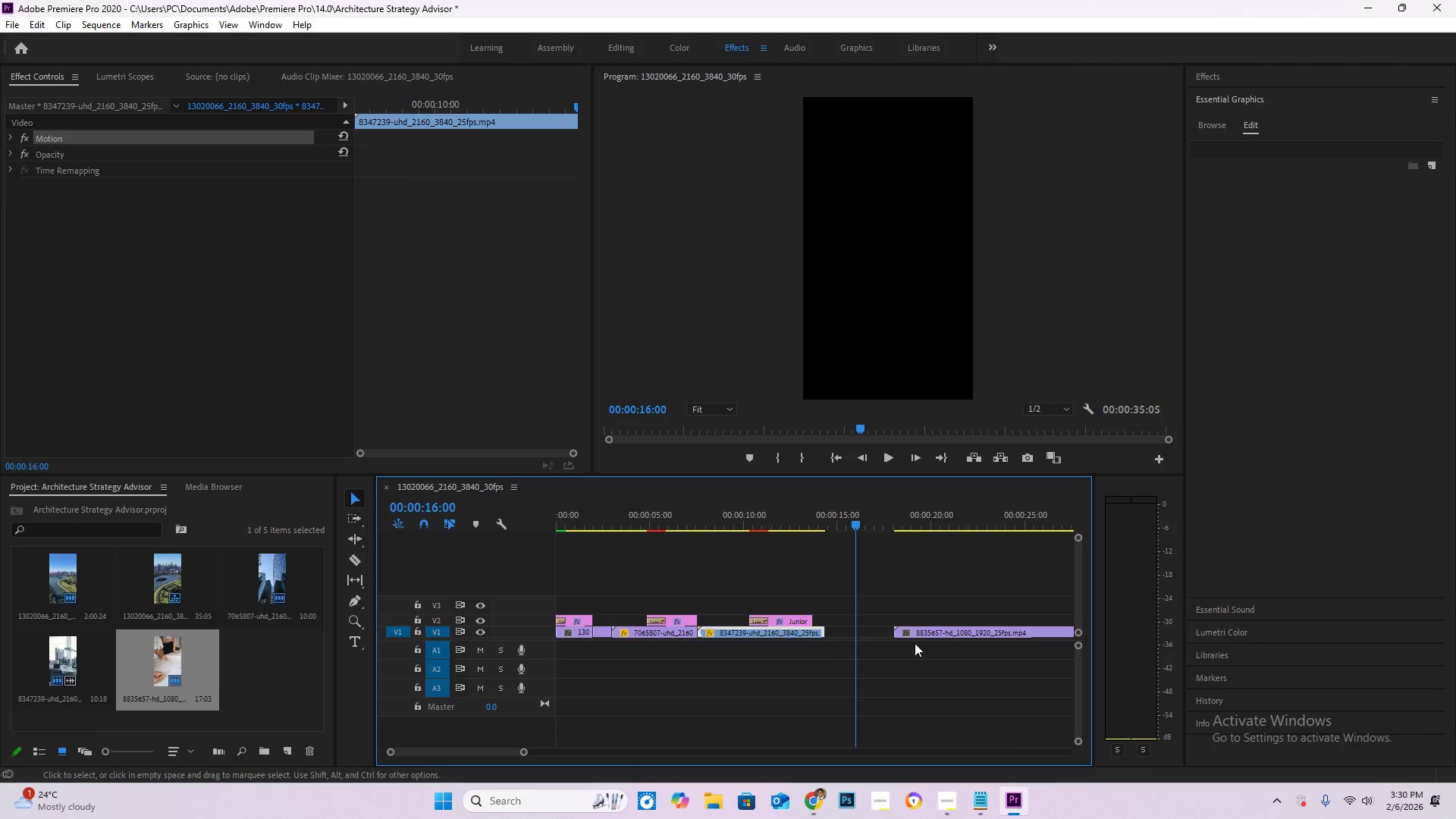 
left_click_drag(start_coordinate=[941, 634], to_coordinate=[873, 635])
 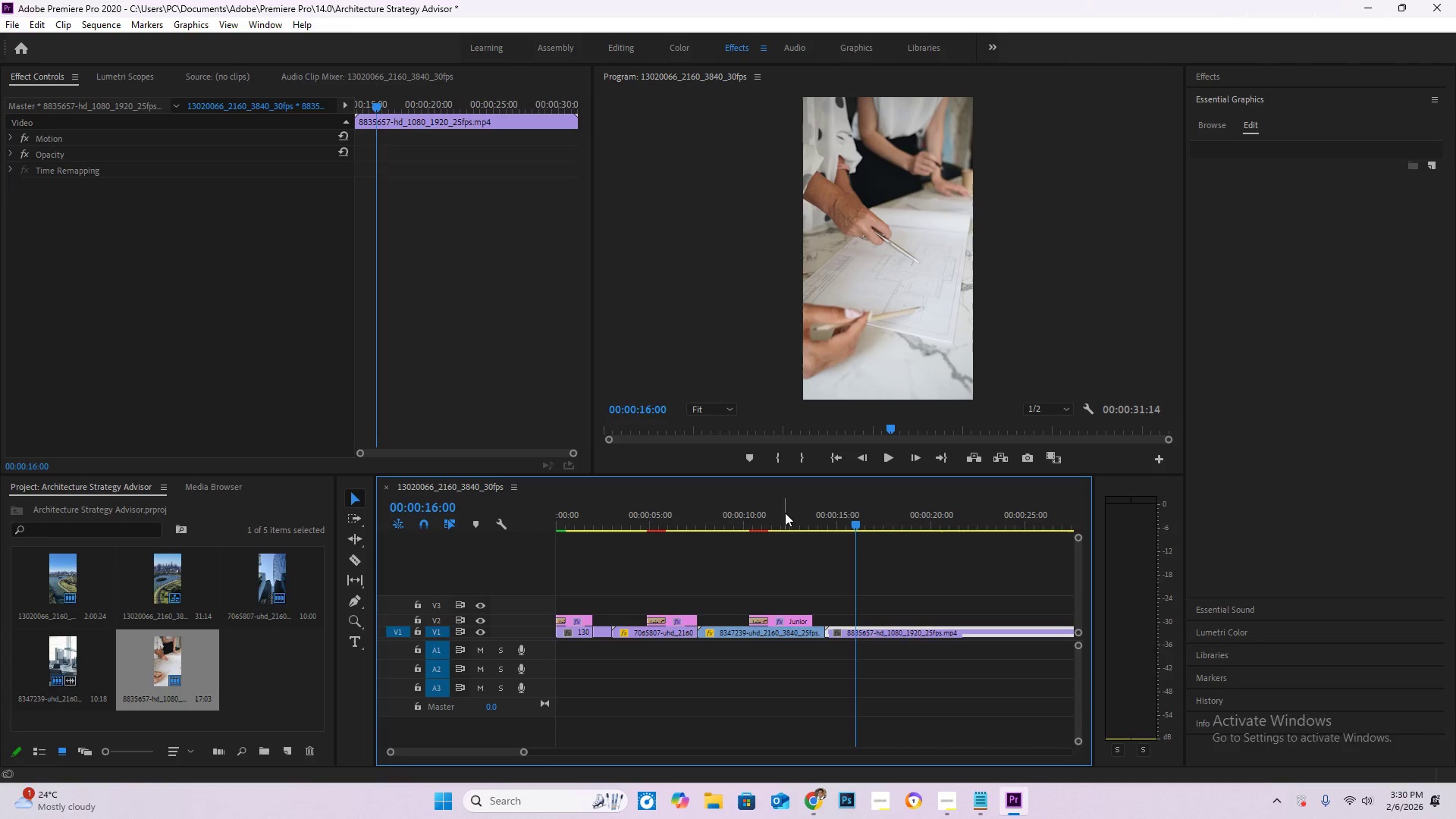 
left_click_drag(start_coordinate=[785, 513], to_coordinate=[910, 553])
 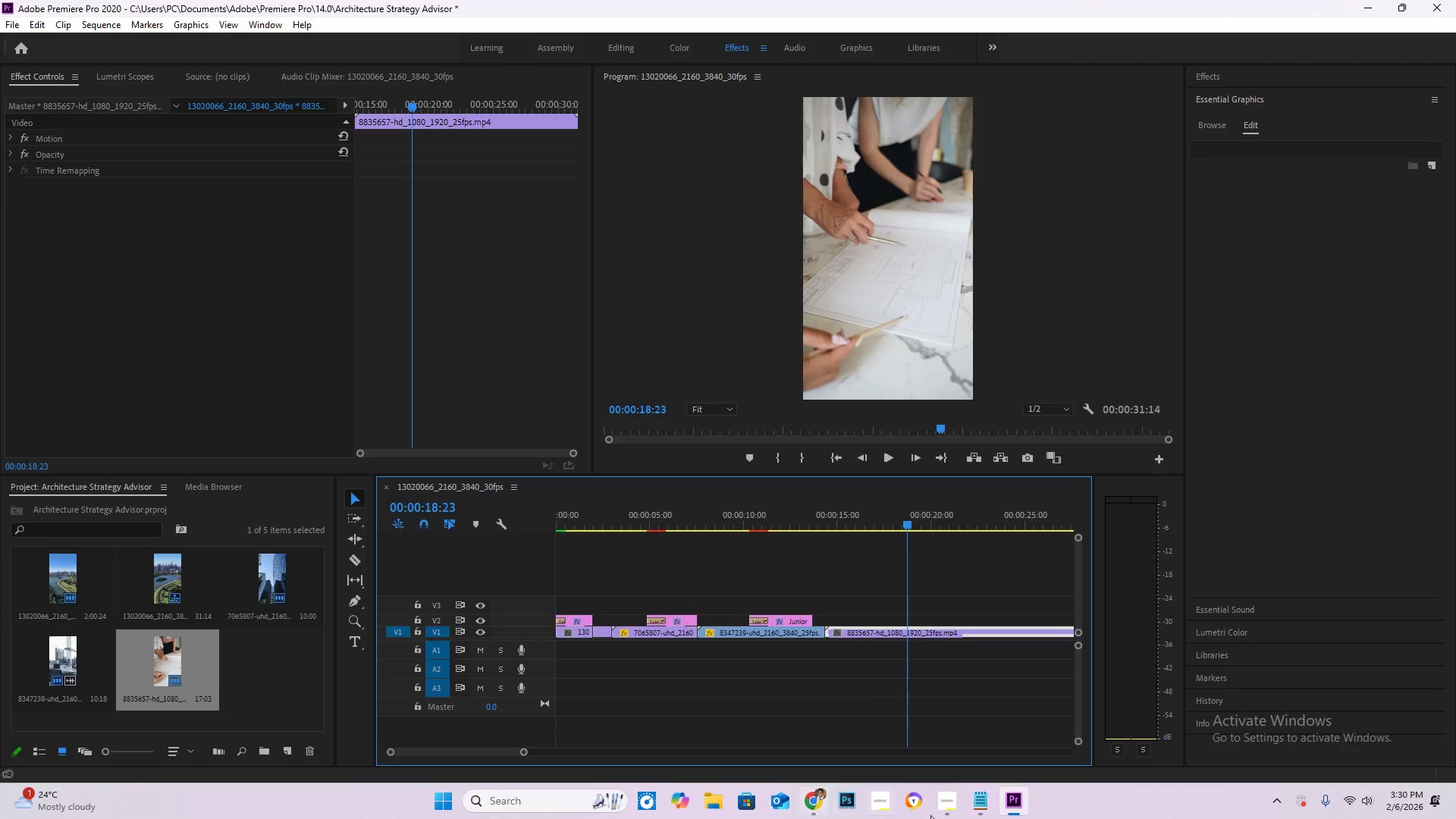 
left_click([954, 805])